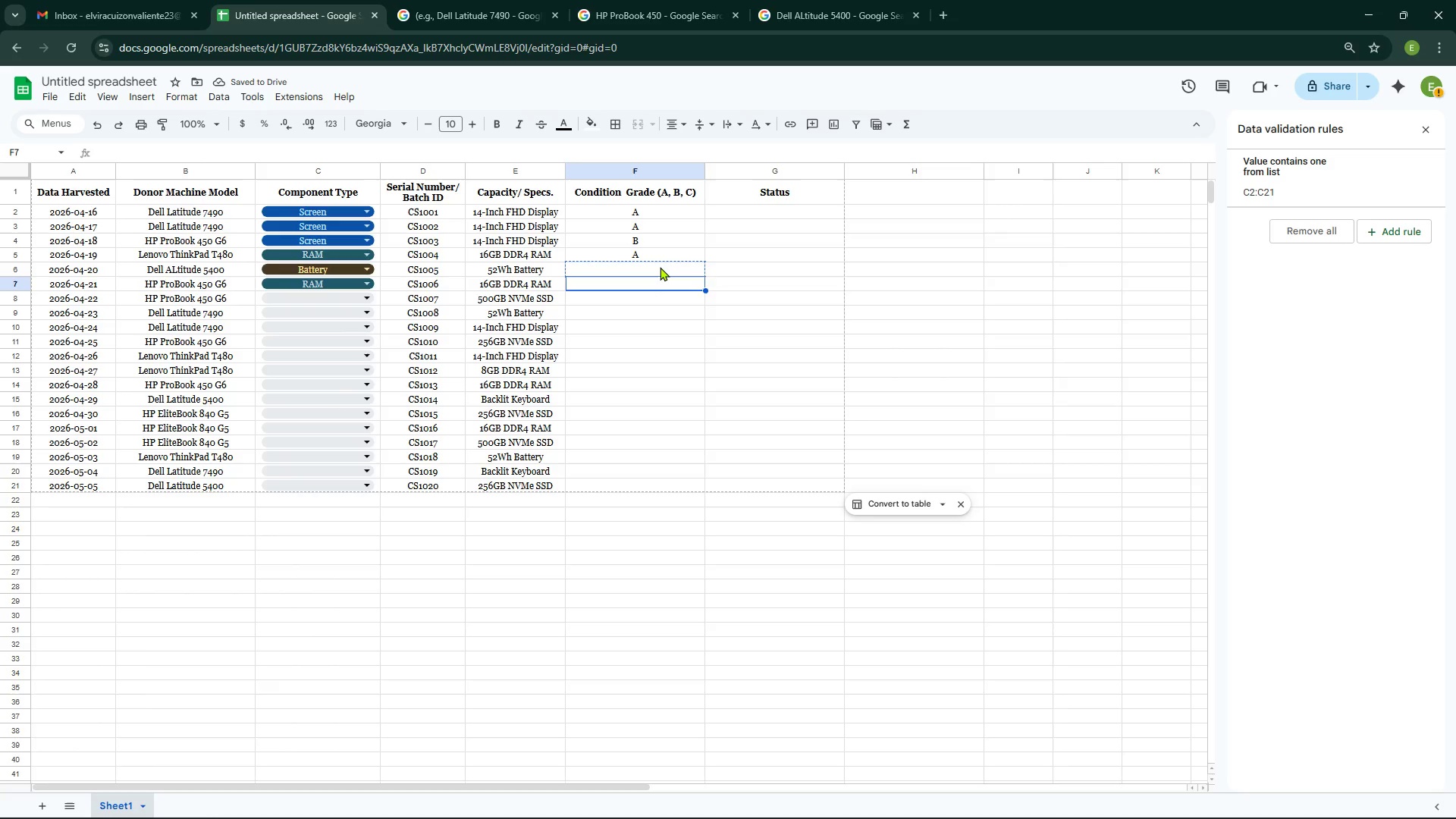 
left_click([660, 267])
 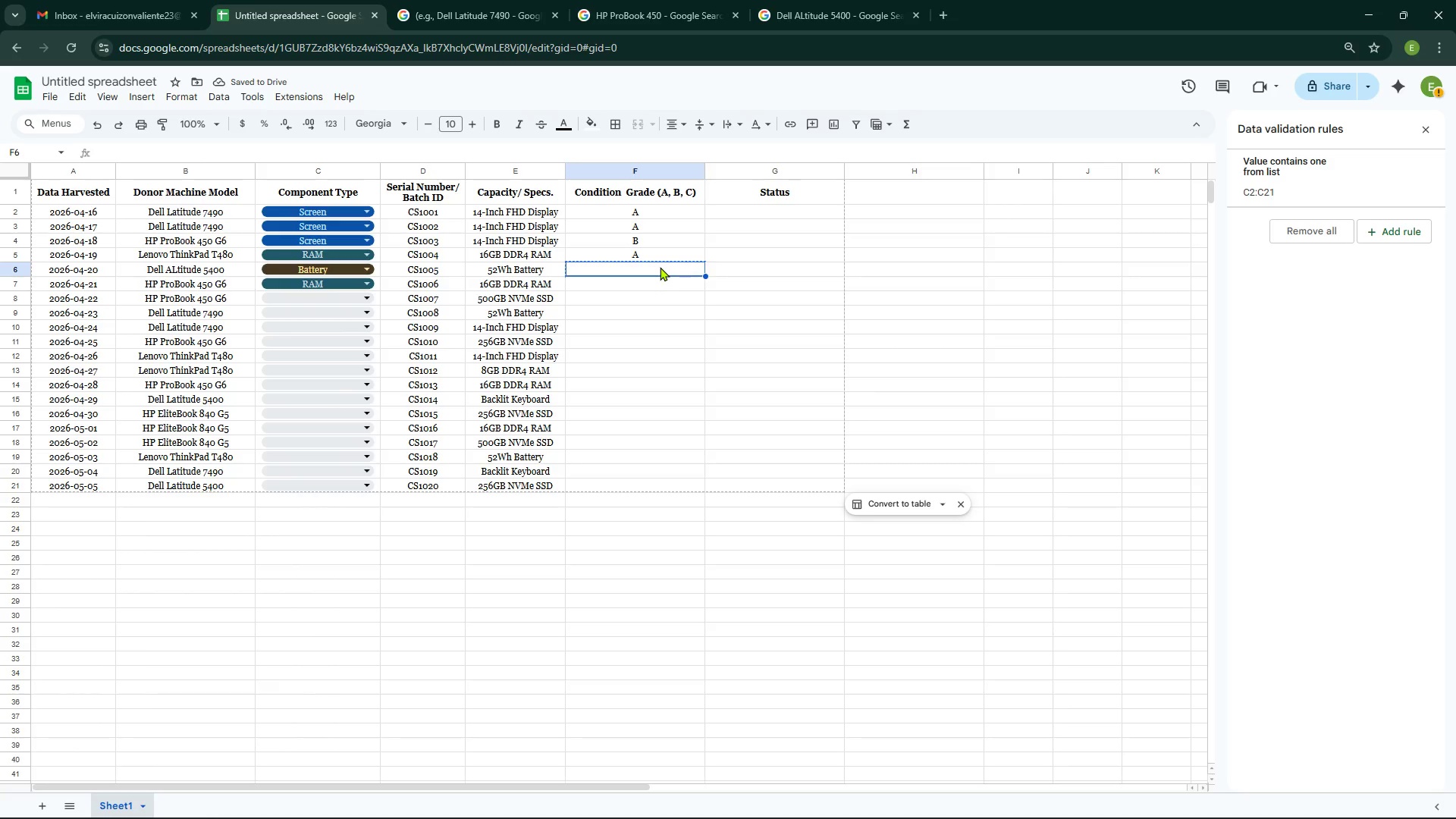 
key(C)
 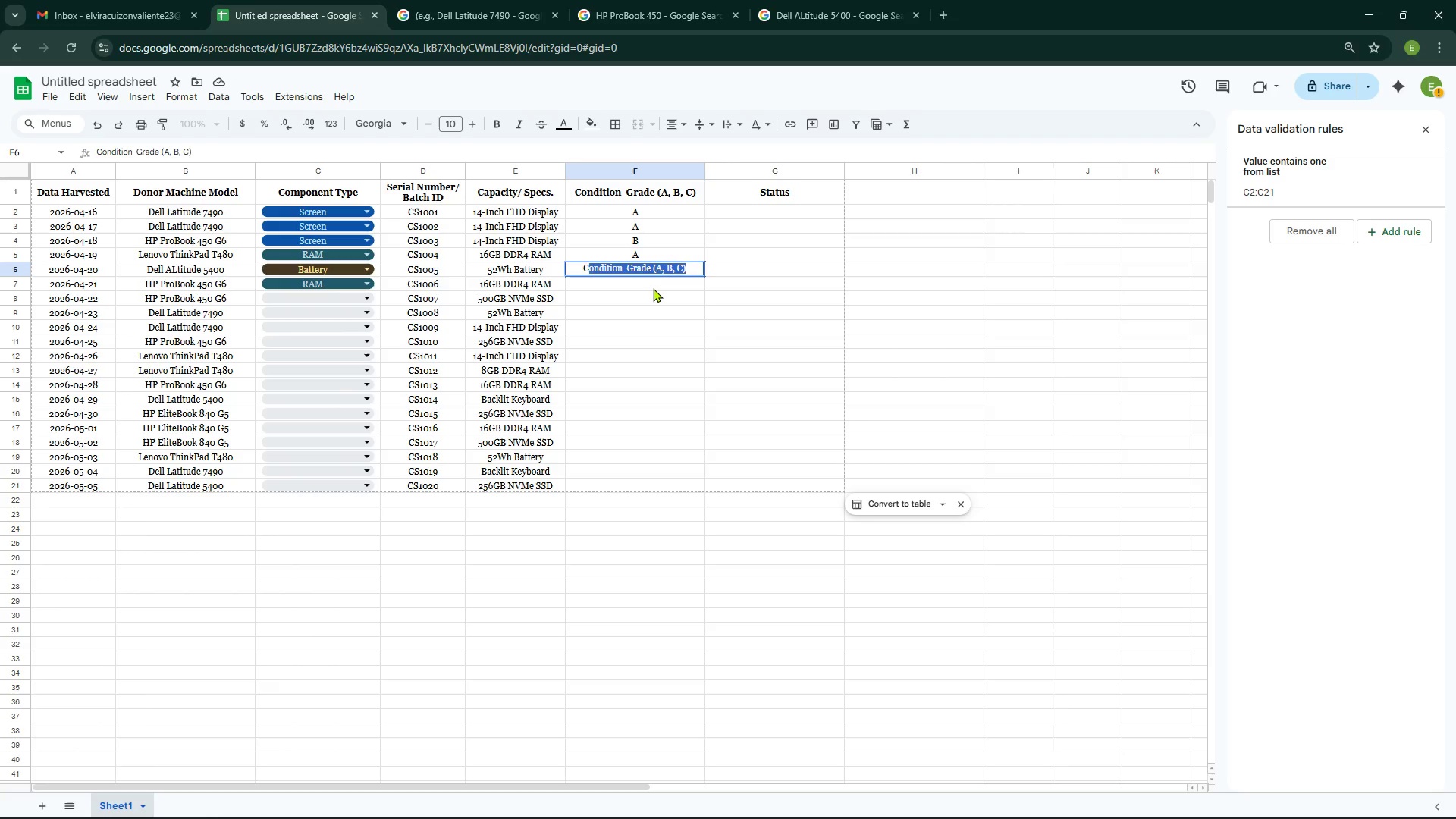 
key(Enter)
 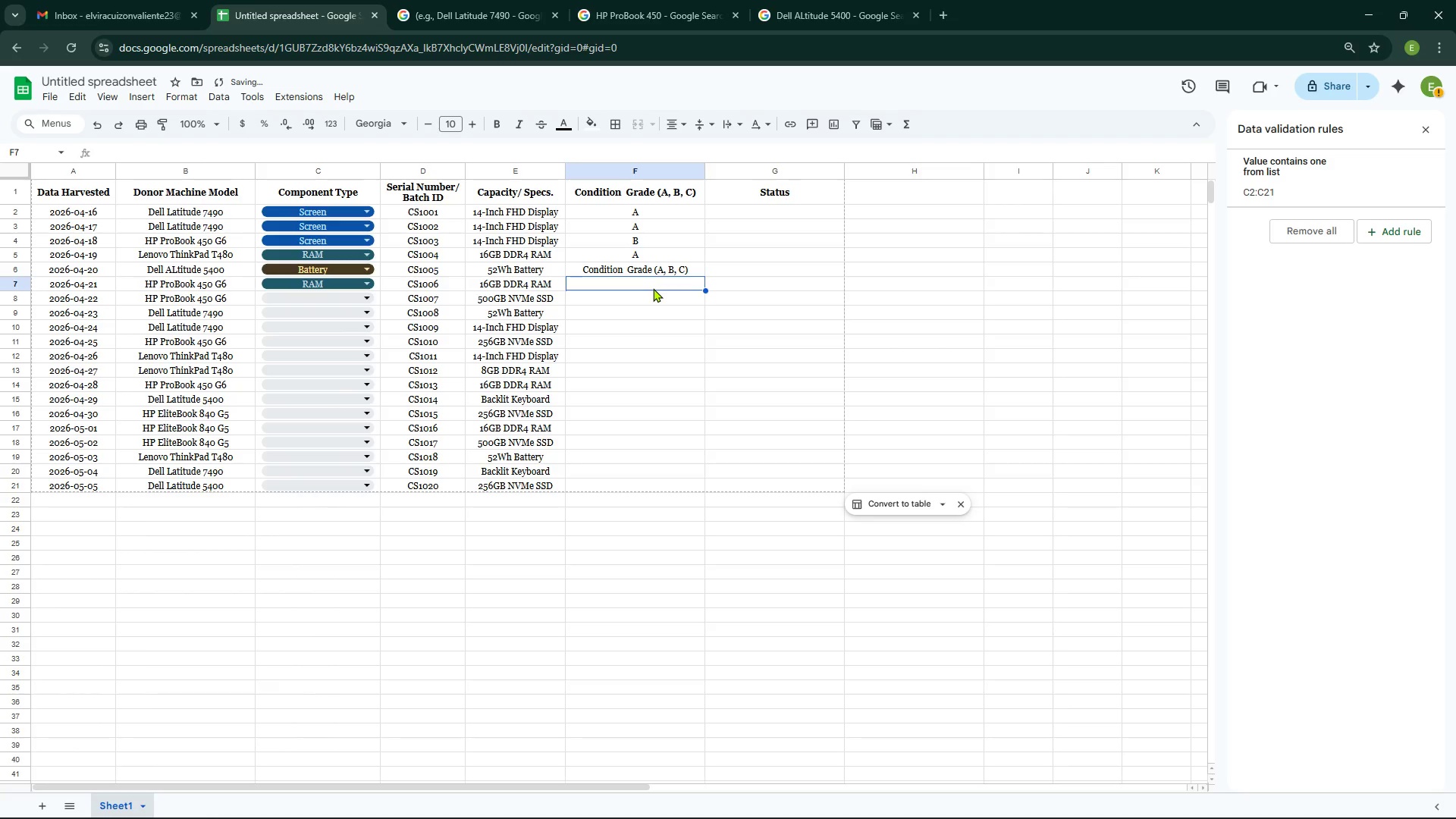 
key(Control+X)
 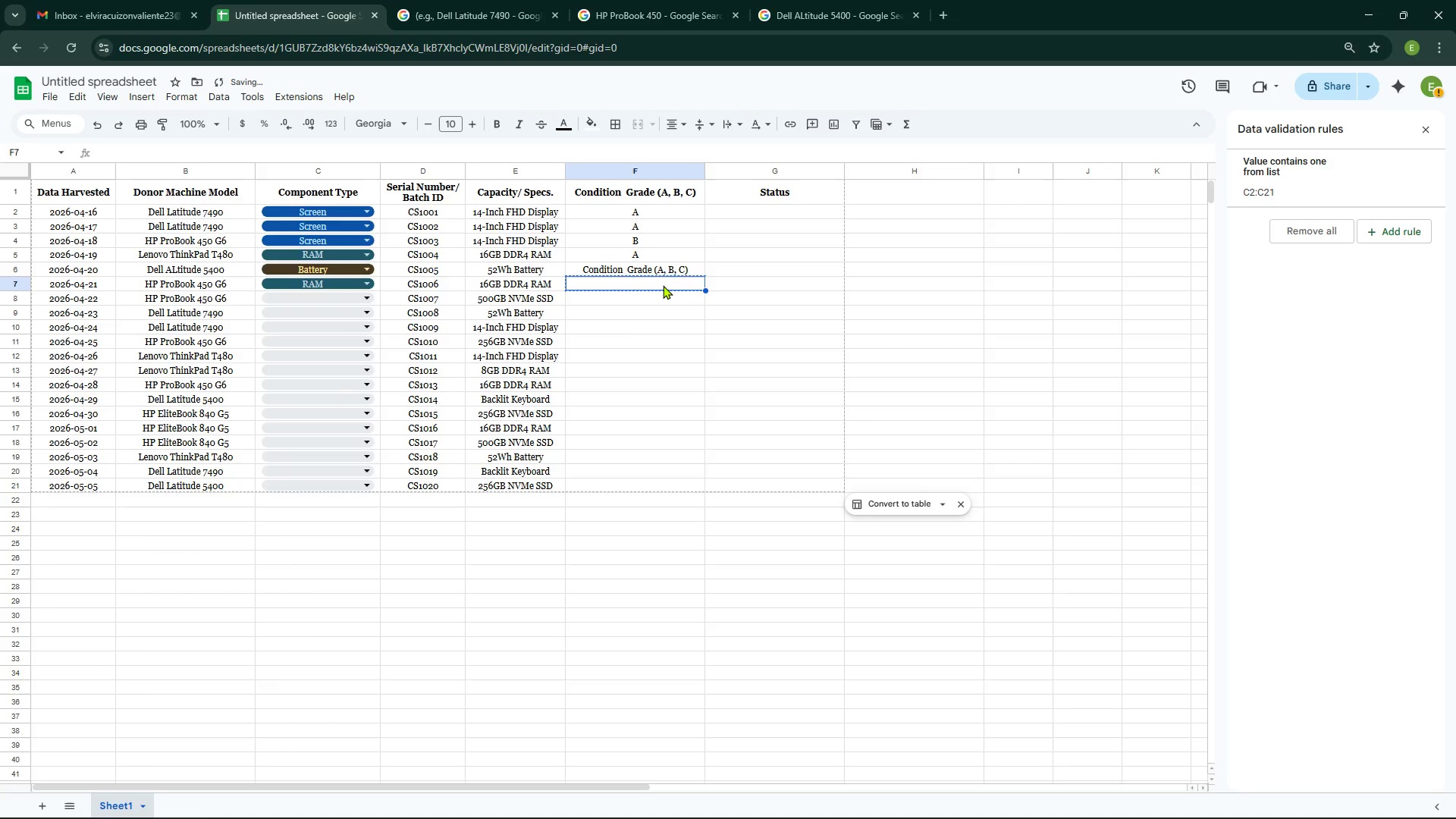 
key(Control+Z)
 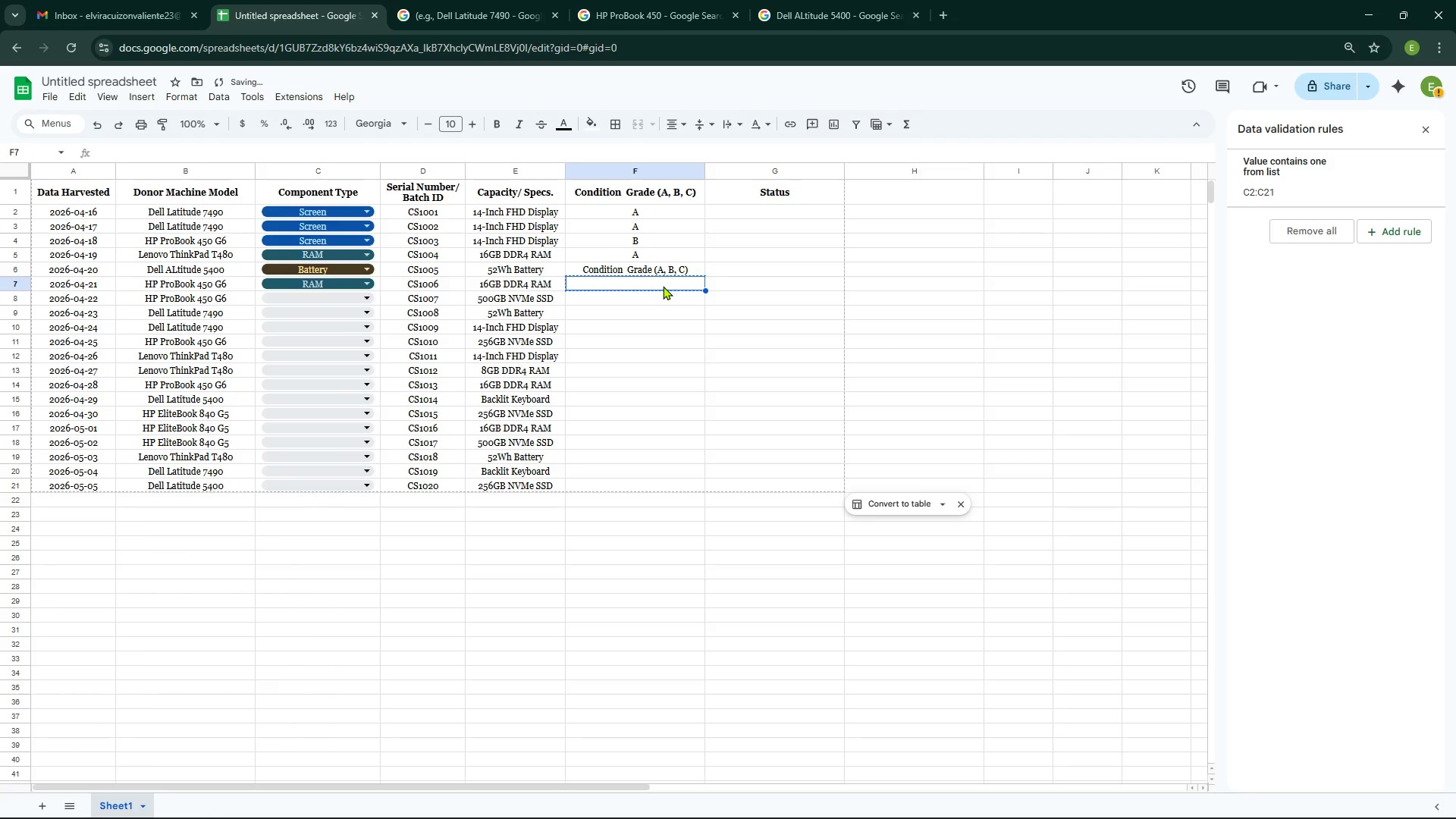 
key(Control+Z)
 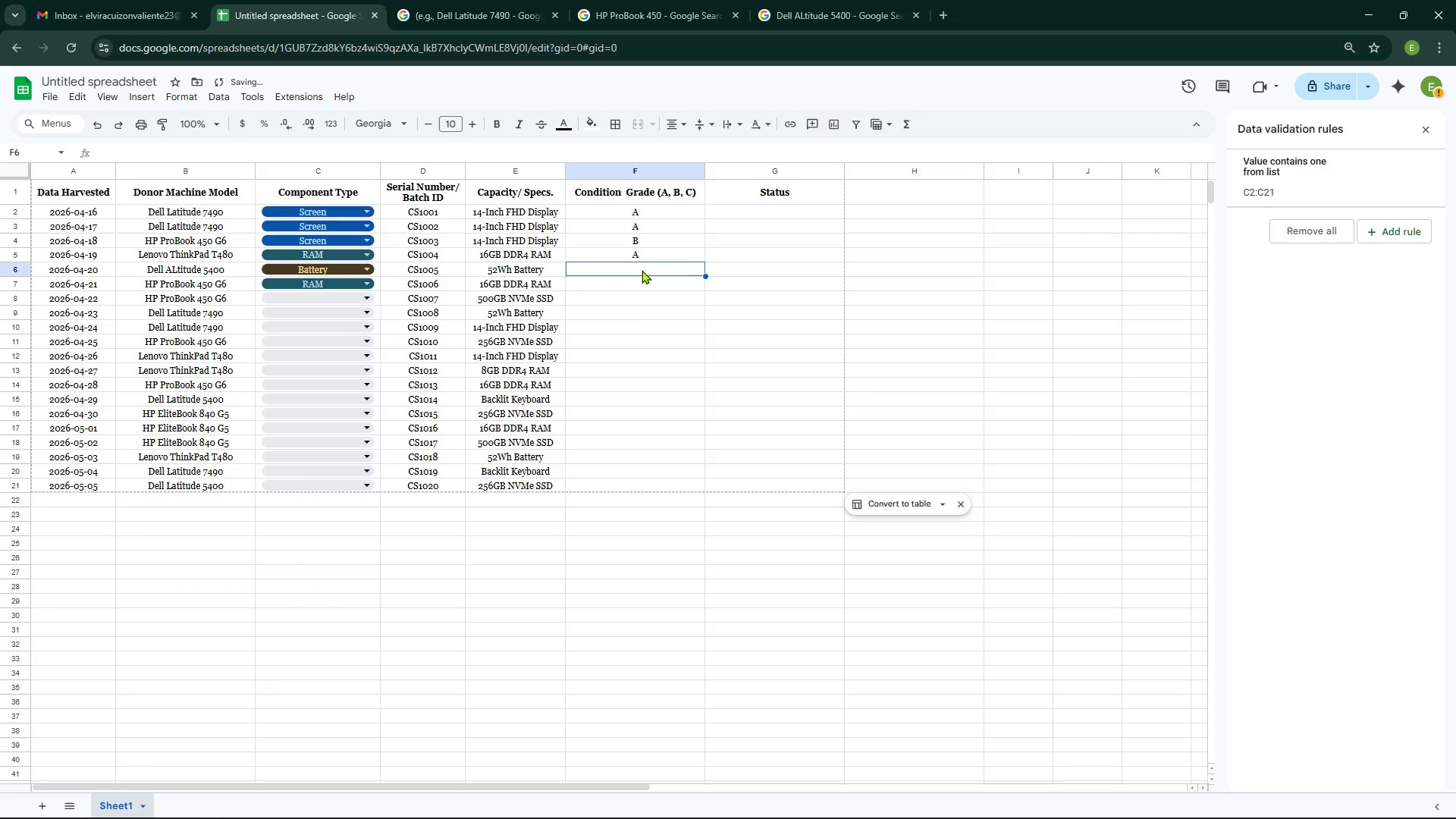 
key(C)
 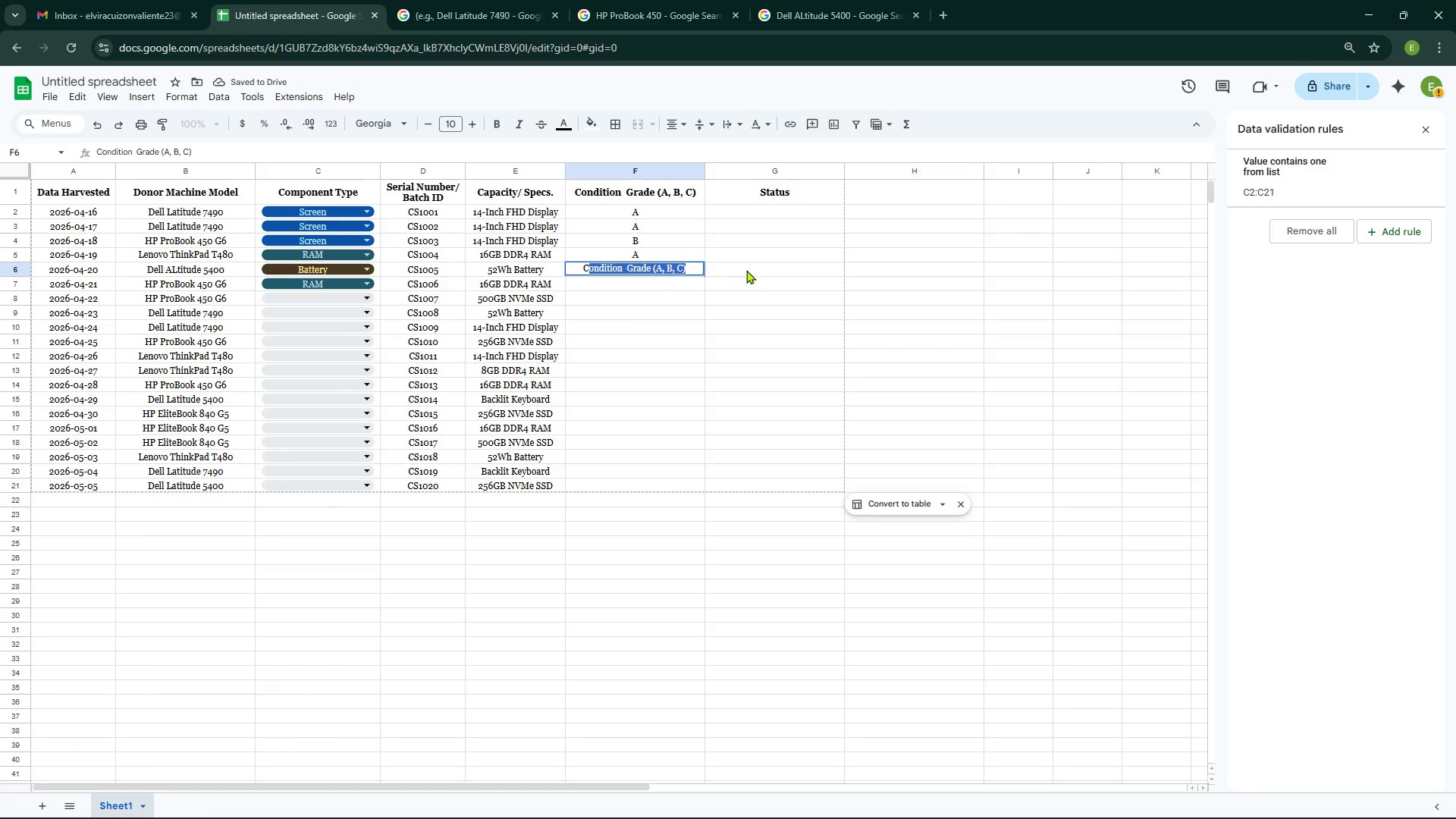 
key(Backspace)
 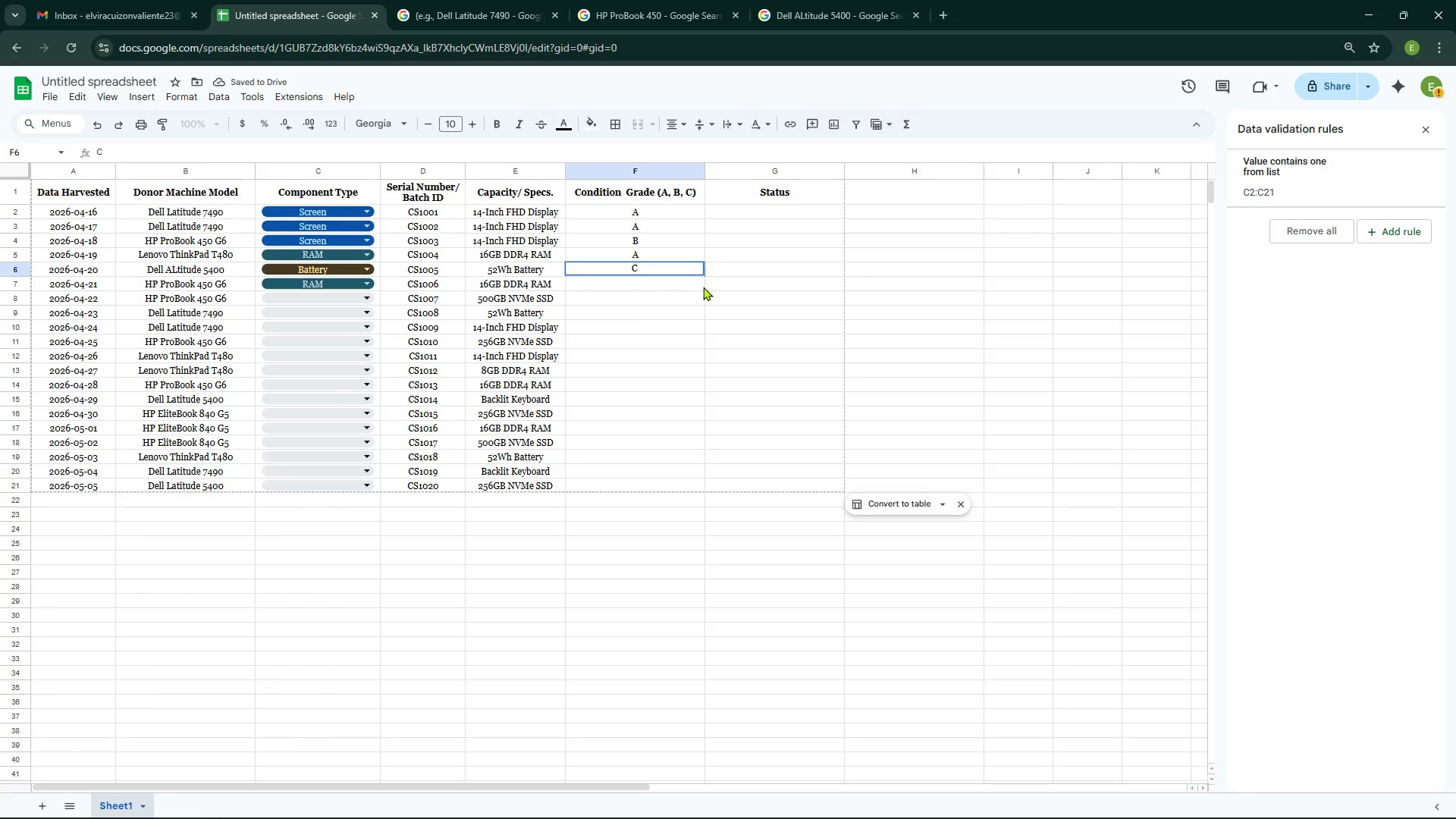 
key(Enter)
 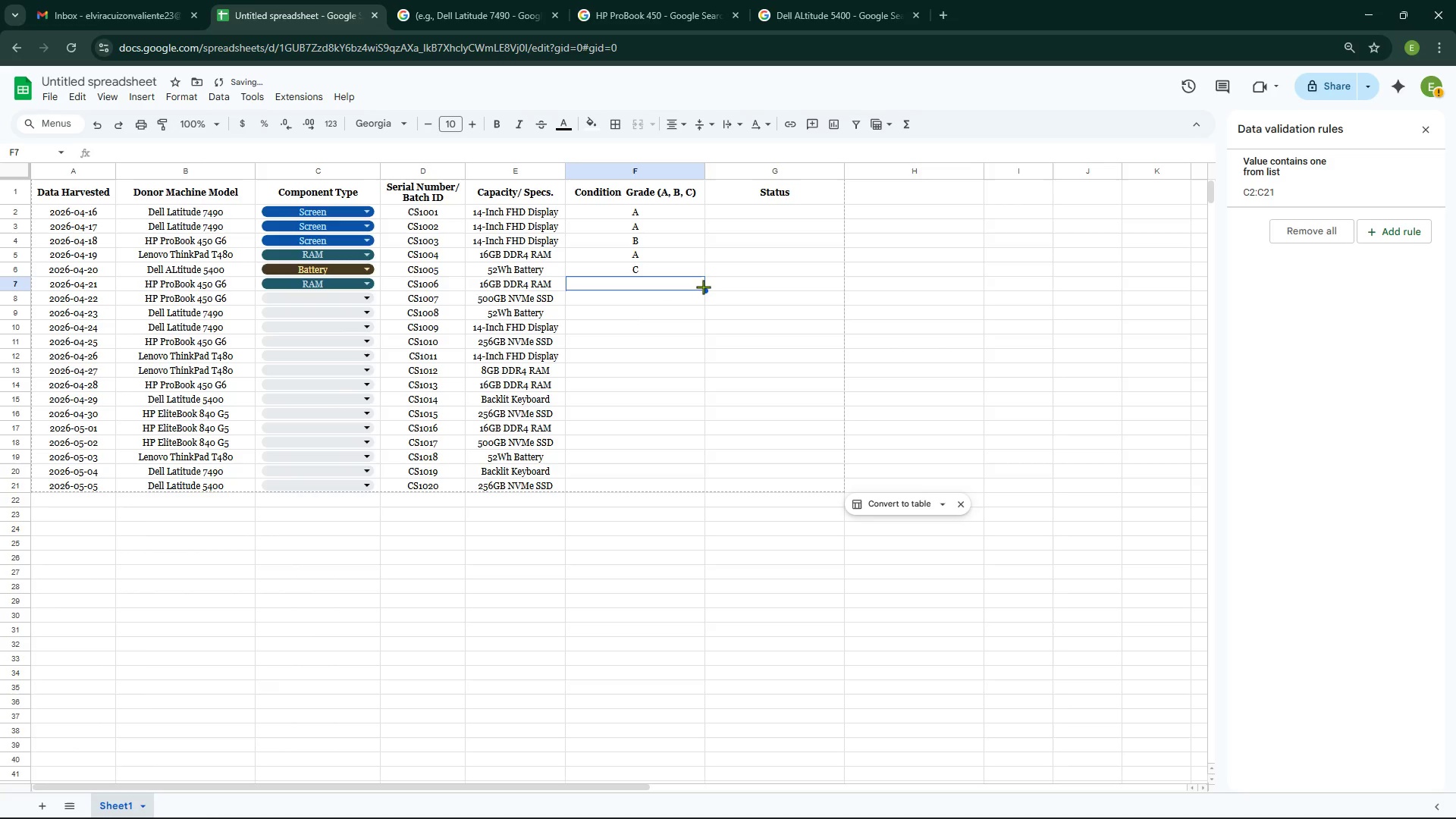 
key(B)
 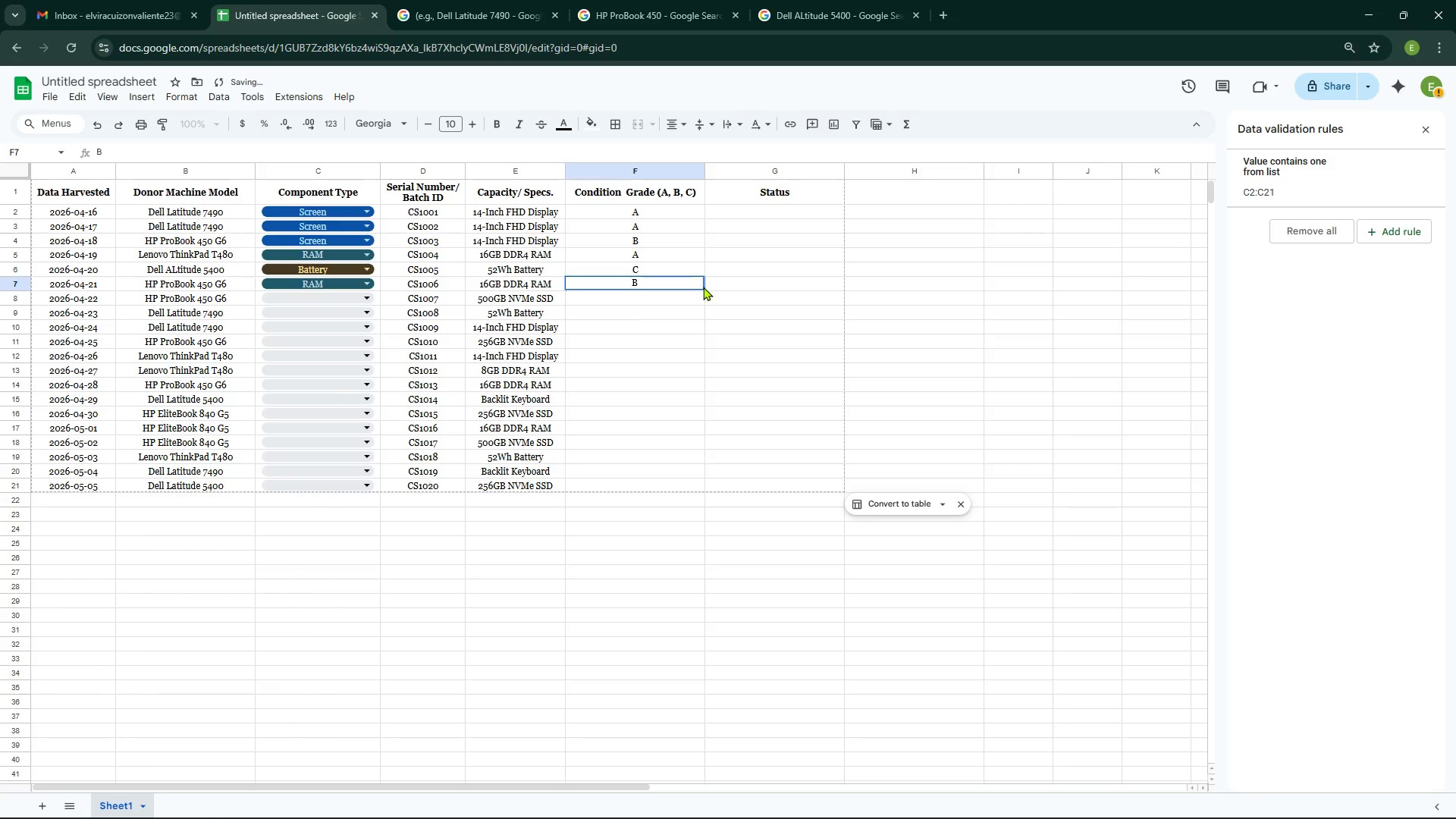 
key(Enter)
 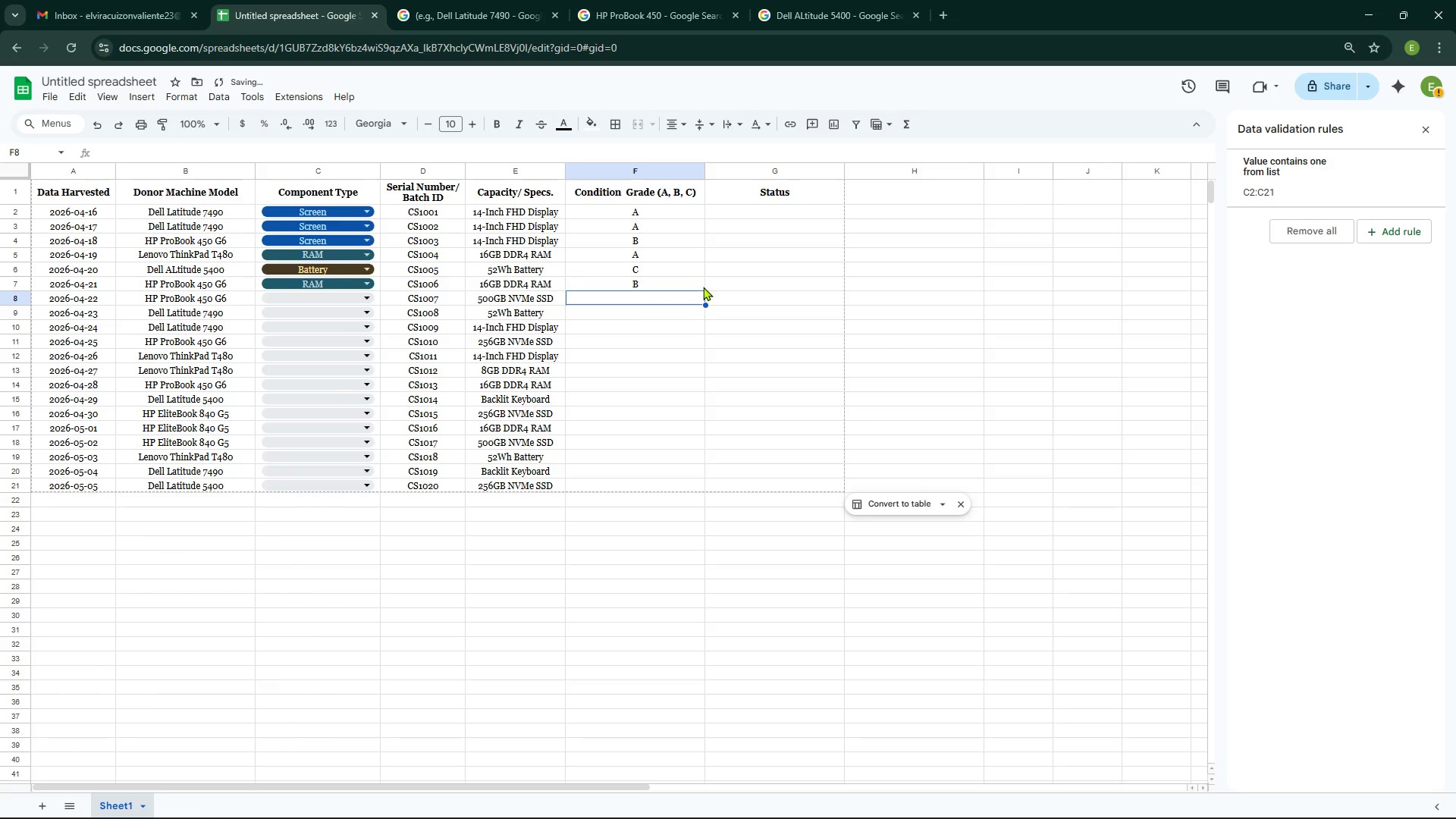 
key(A)
 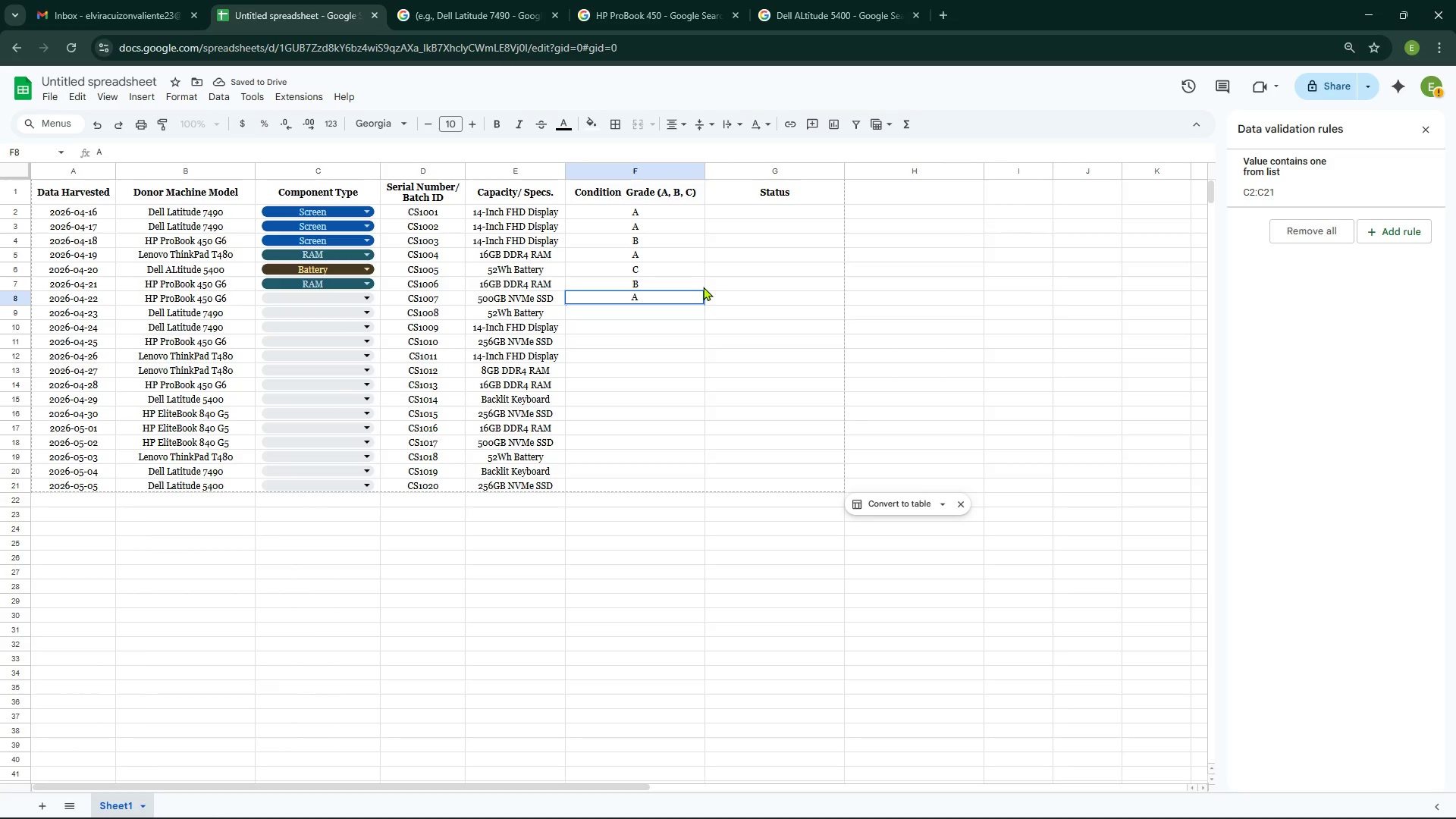 
wait(5.12)
 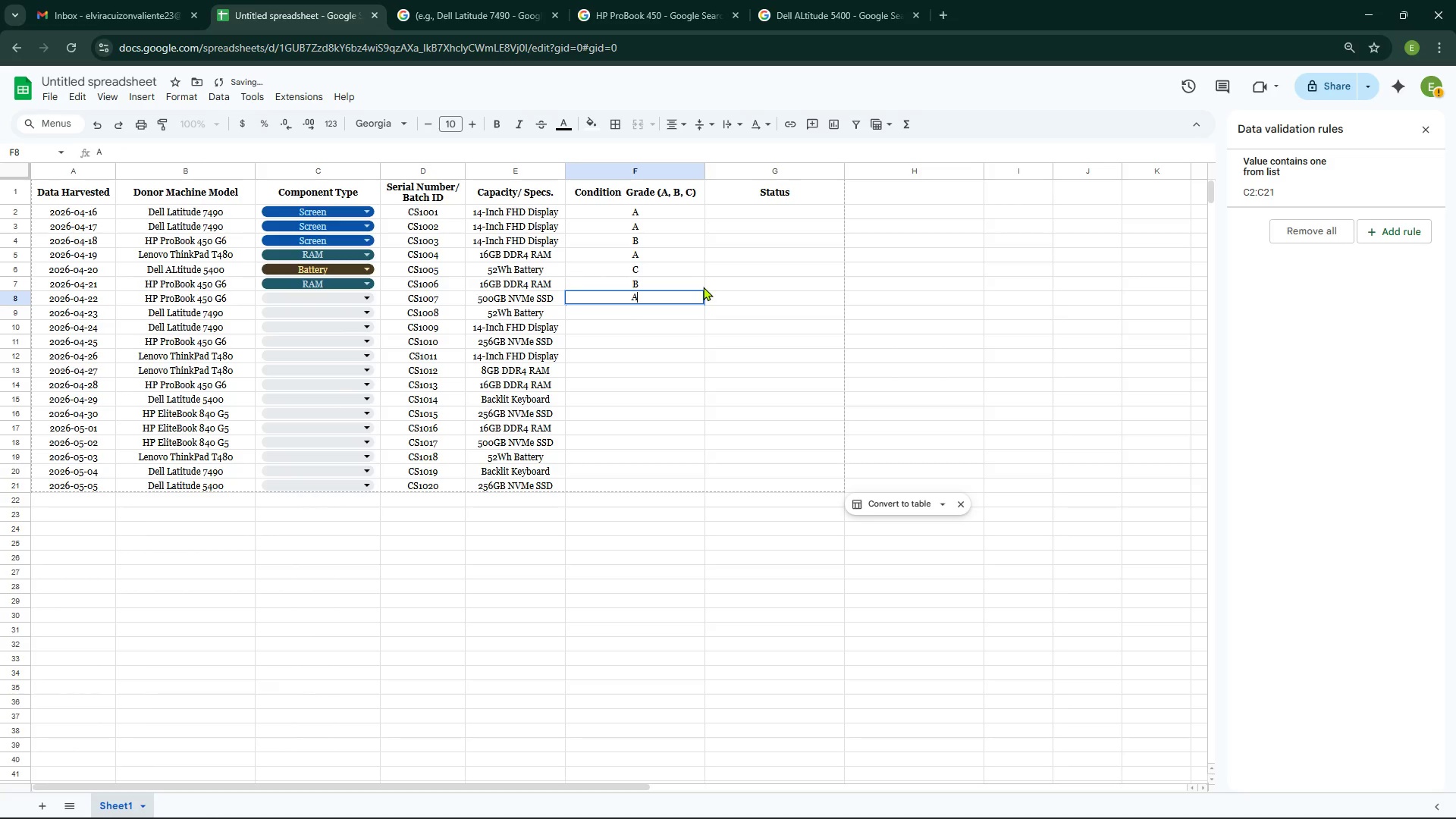 
key(Enter)
 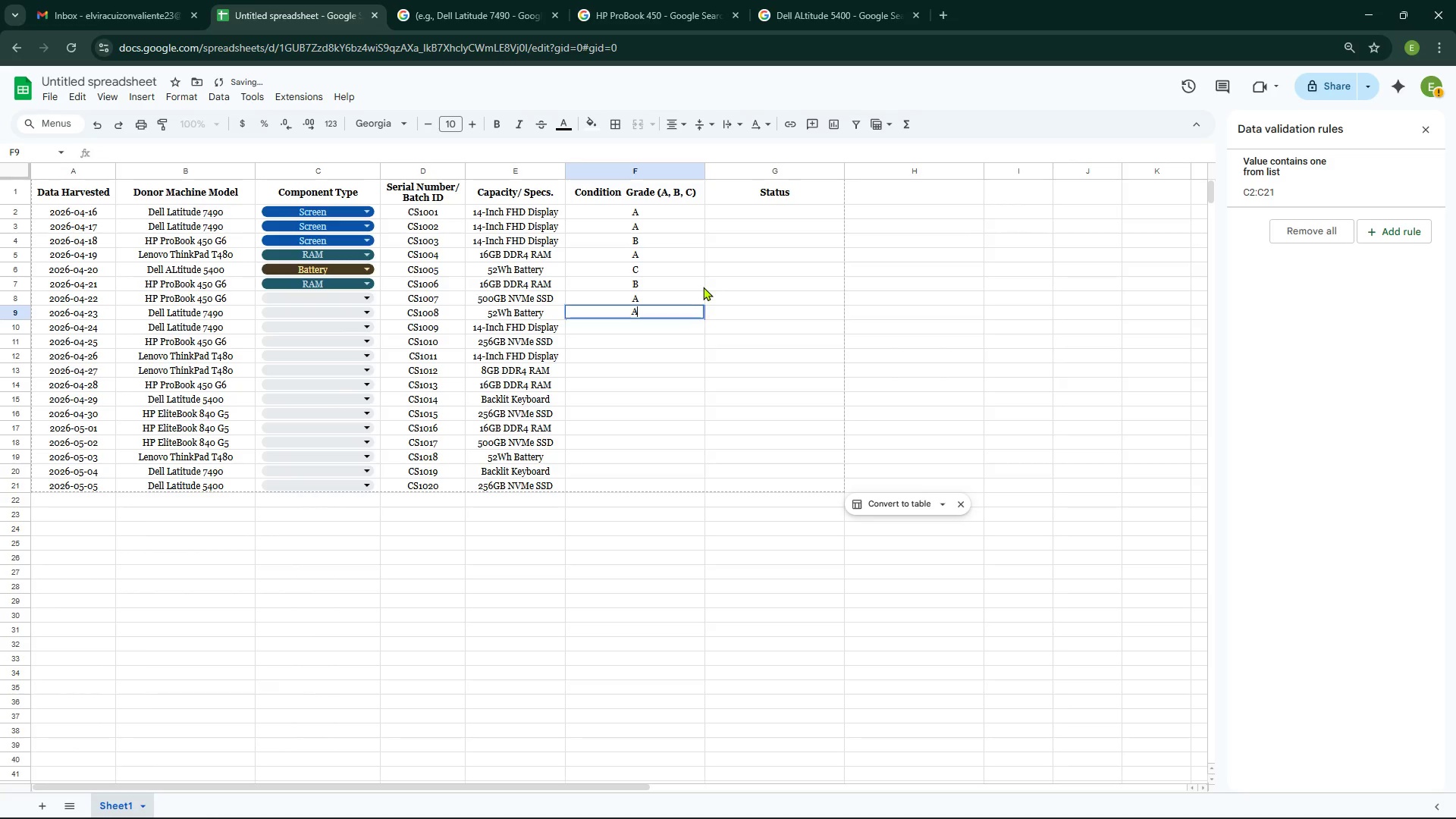 
key(A)
 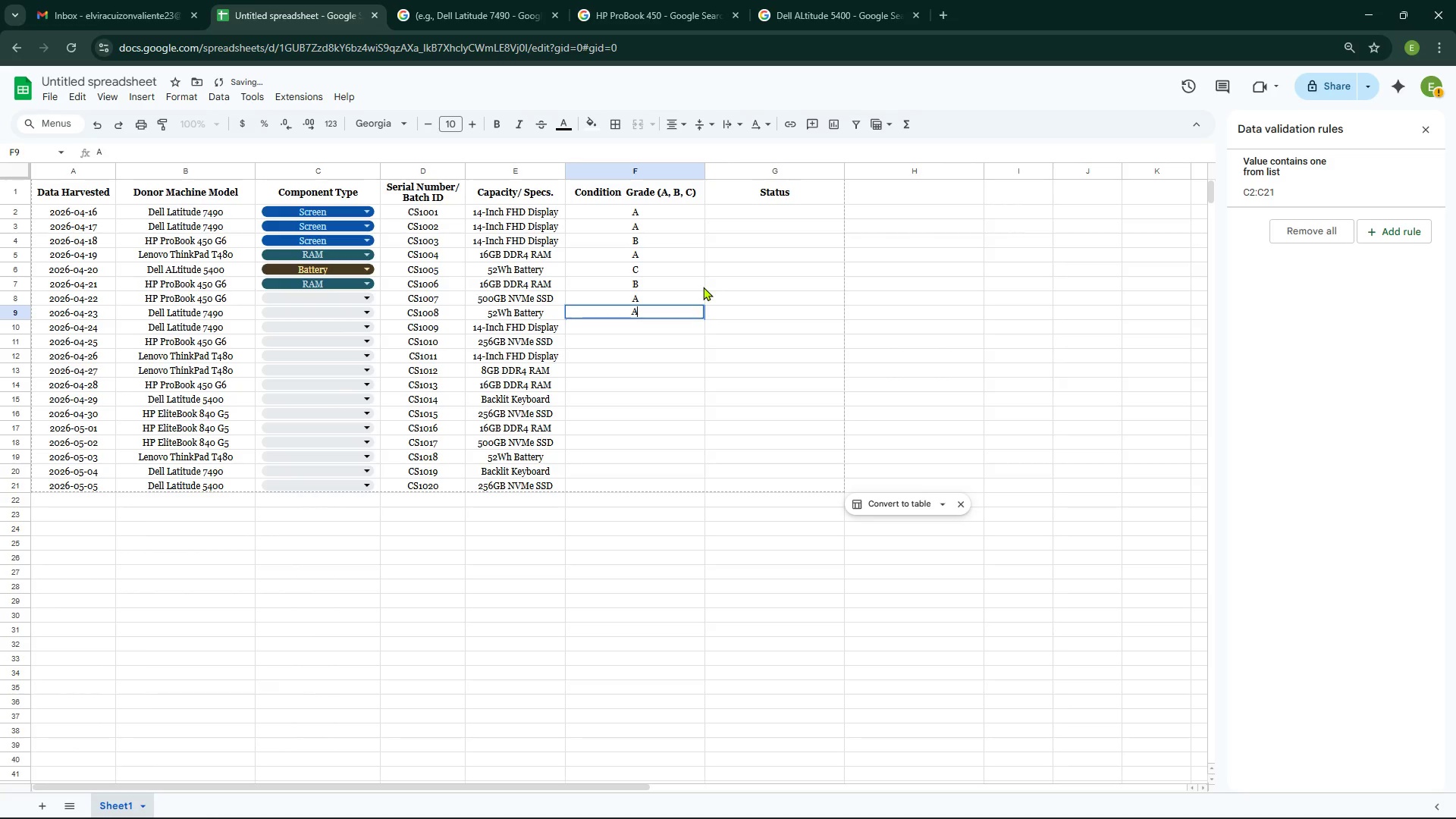 
key(Enter)
 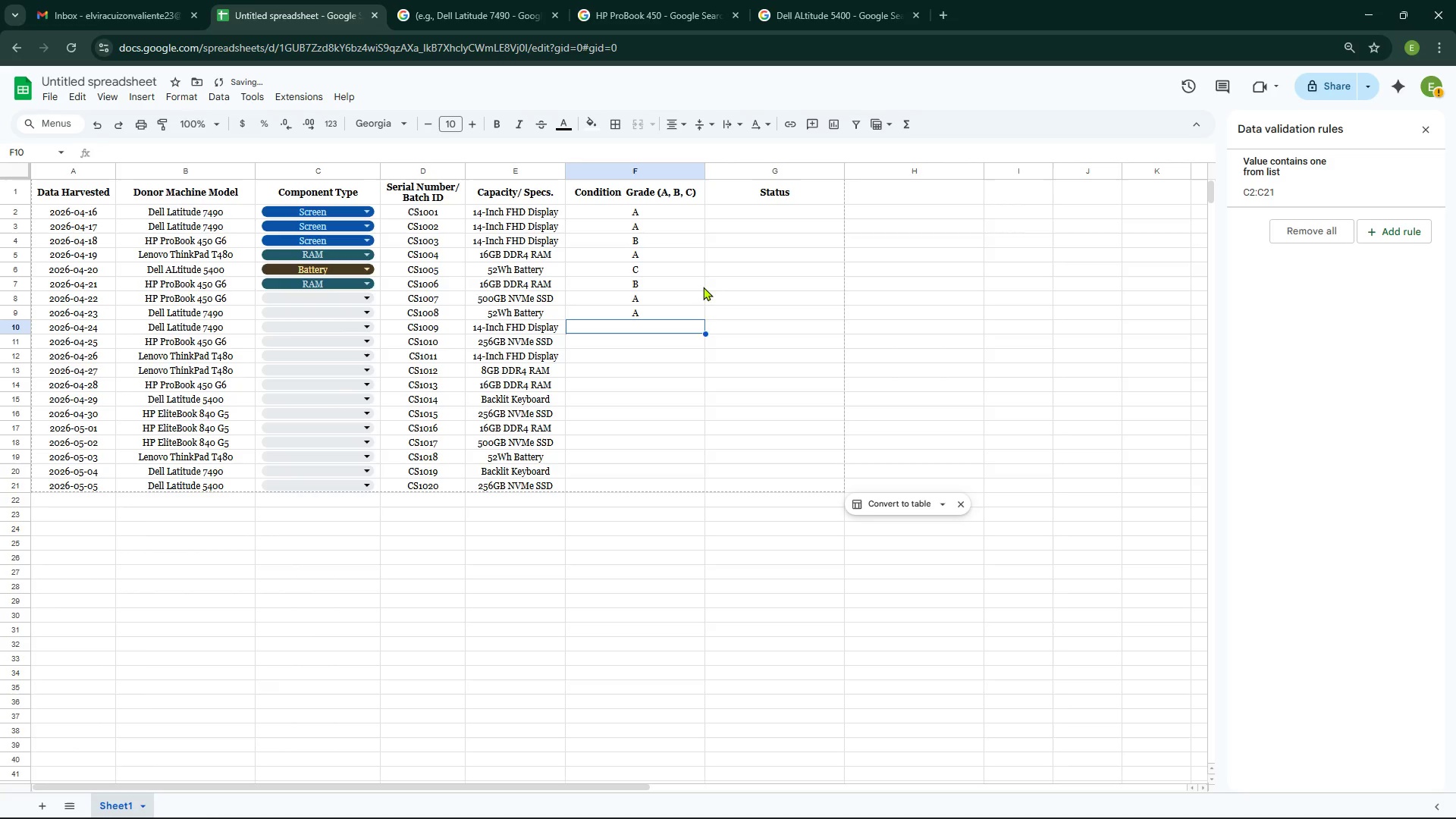 
key(A)
 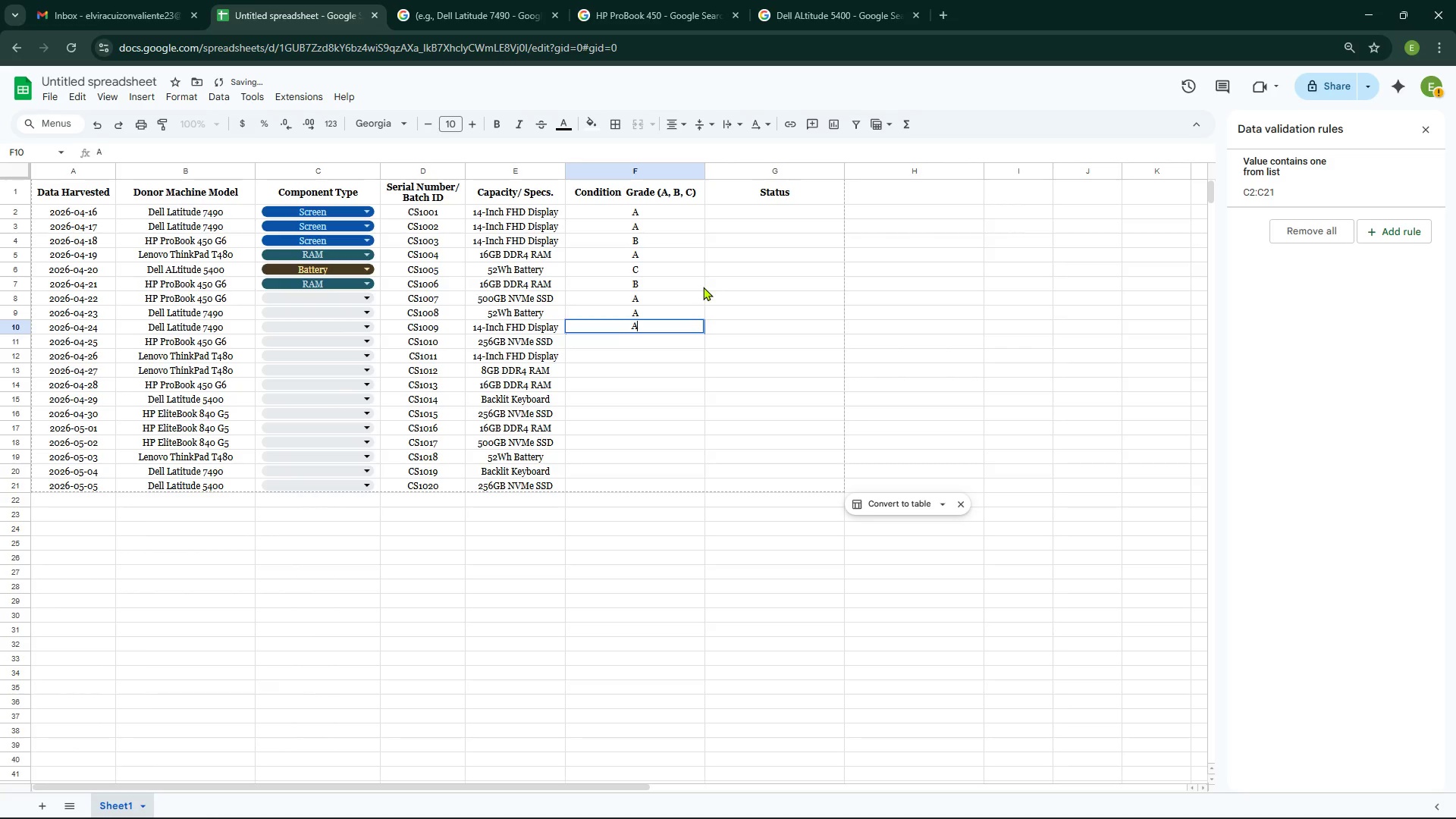 
key(Enter)
 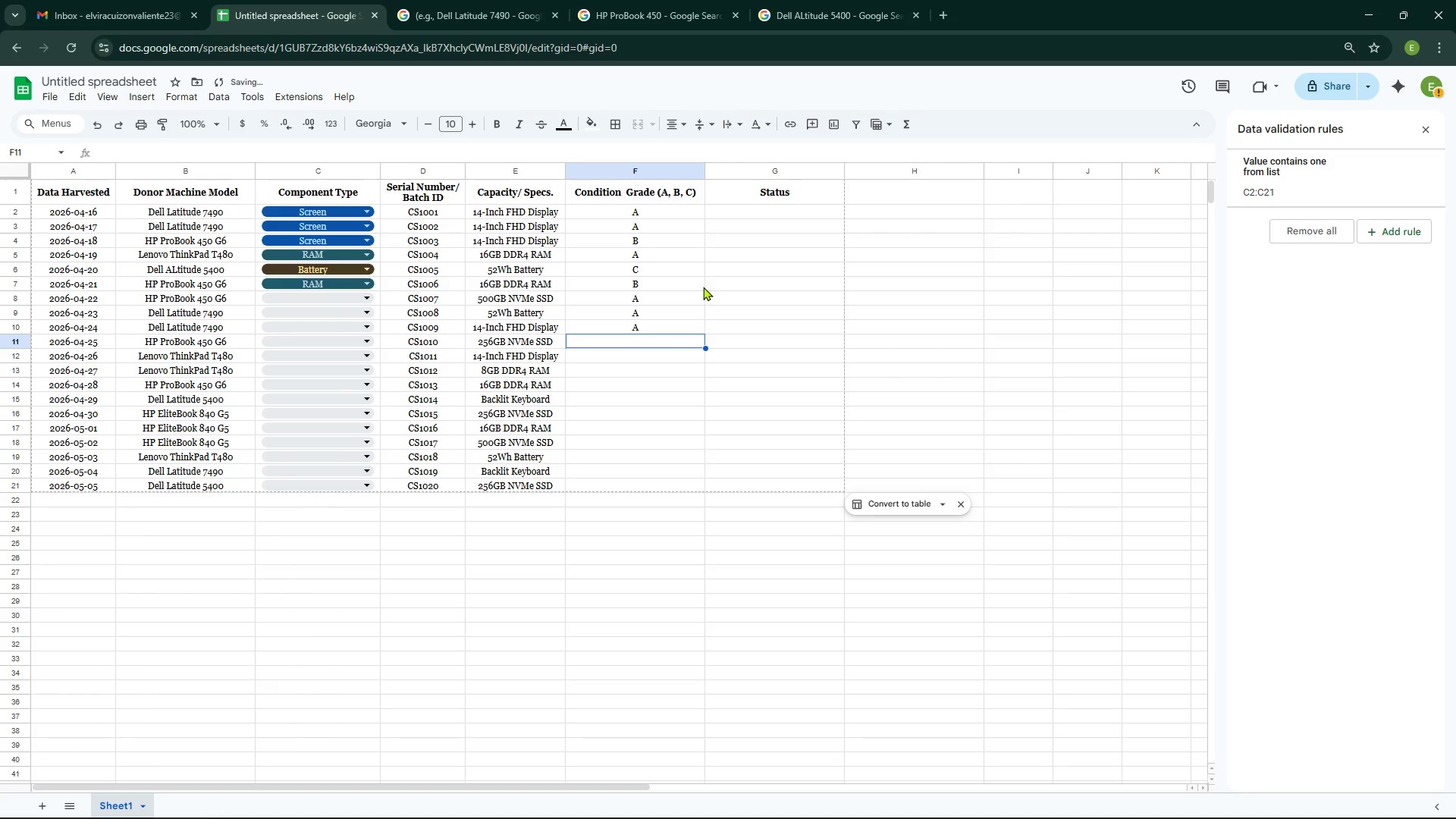 
key(A)
 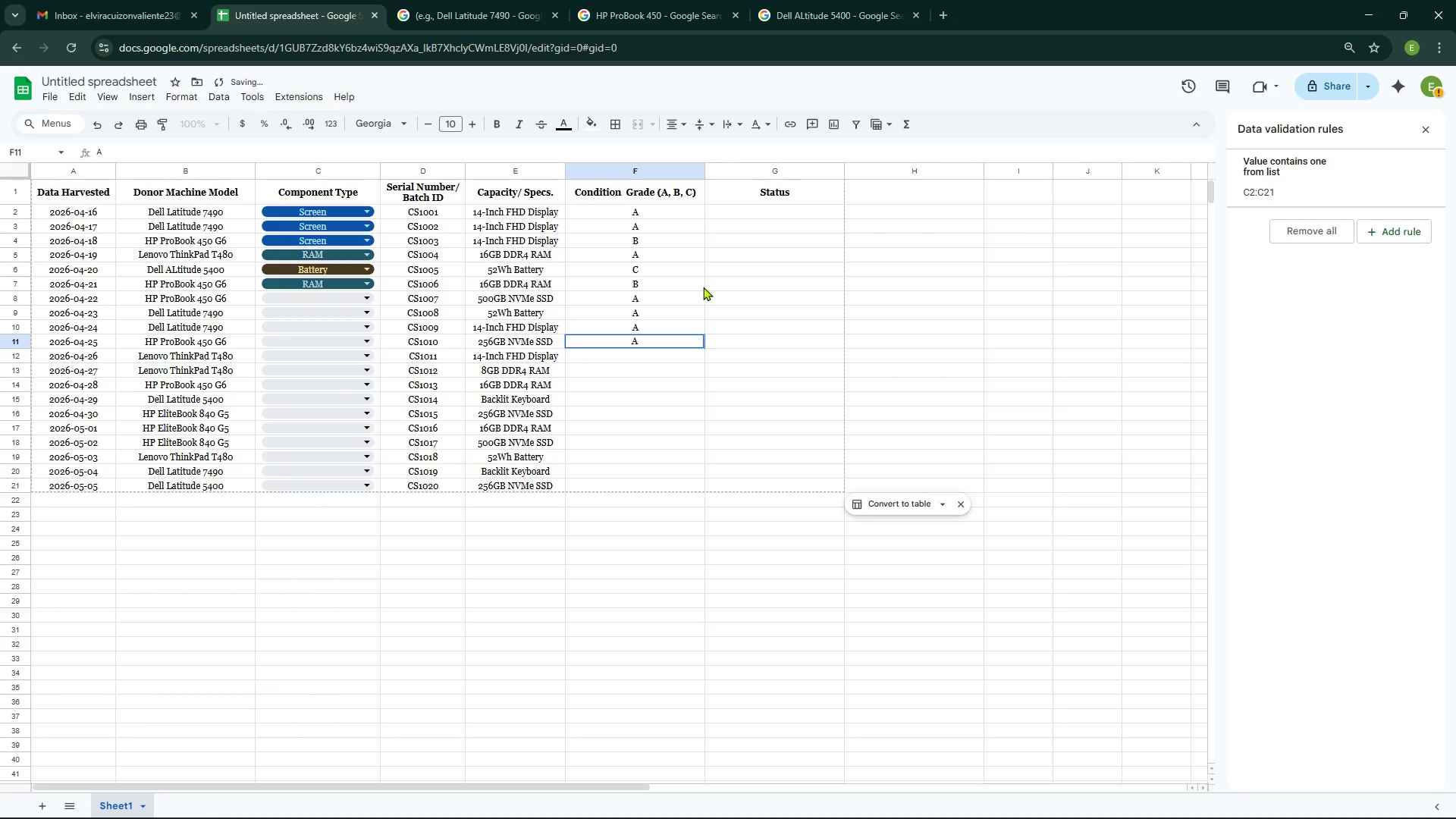 
key(Enter)
 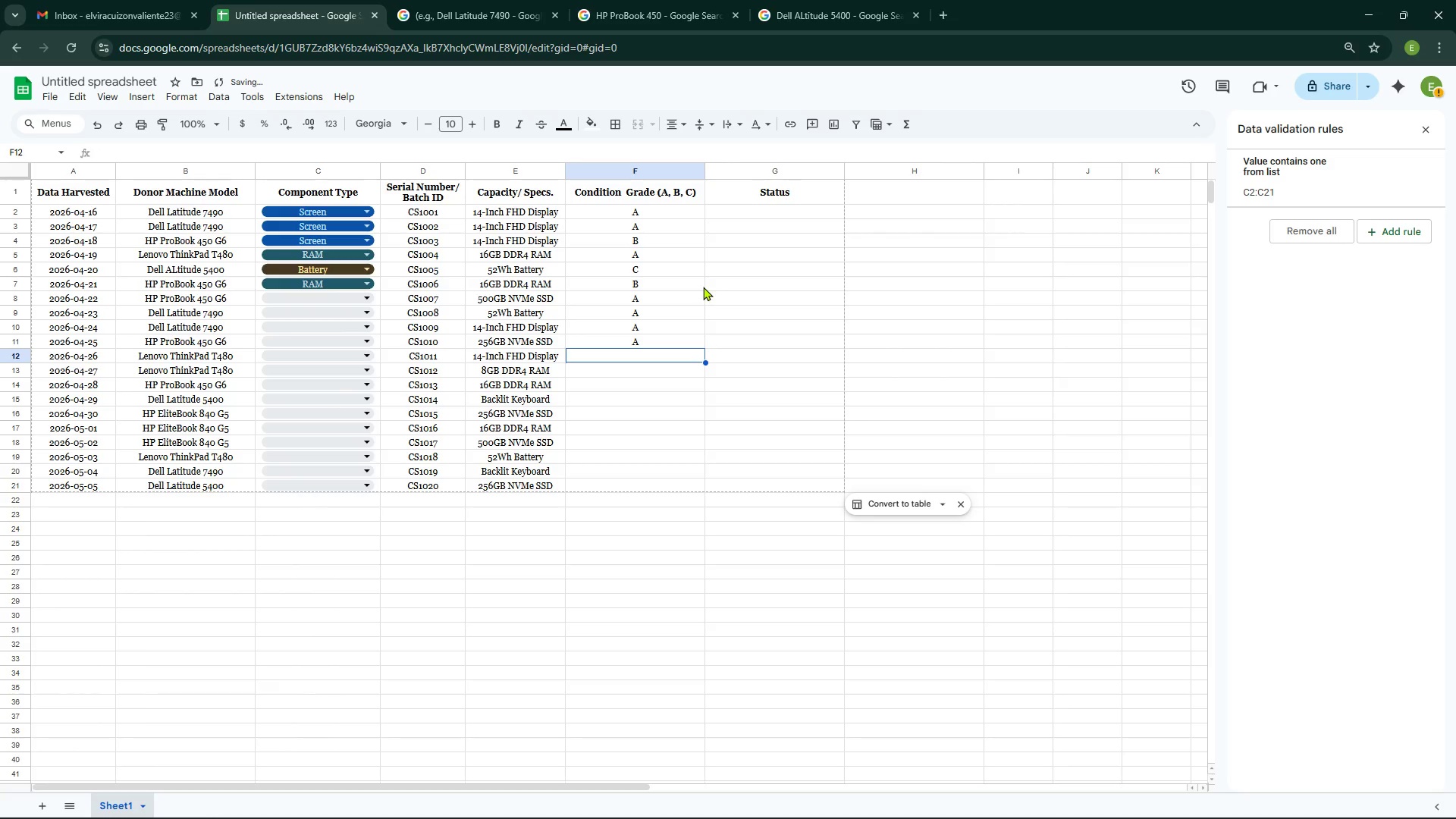 
key(A)
 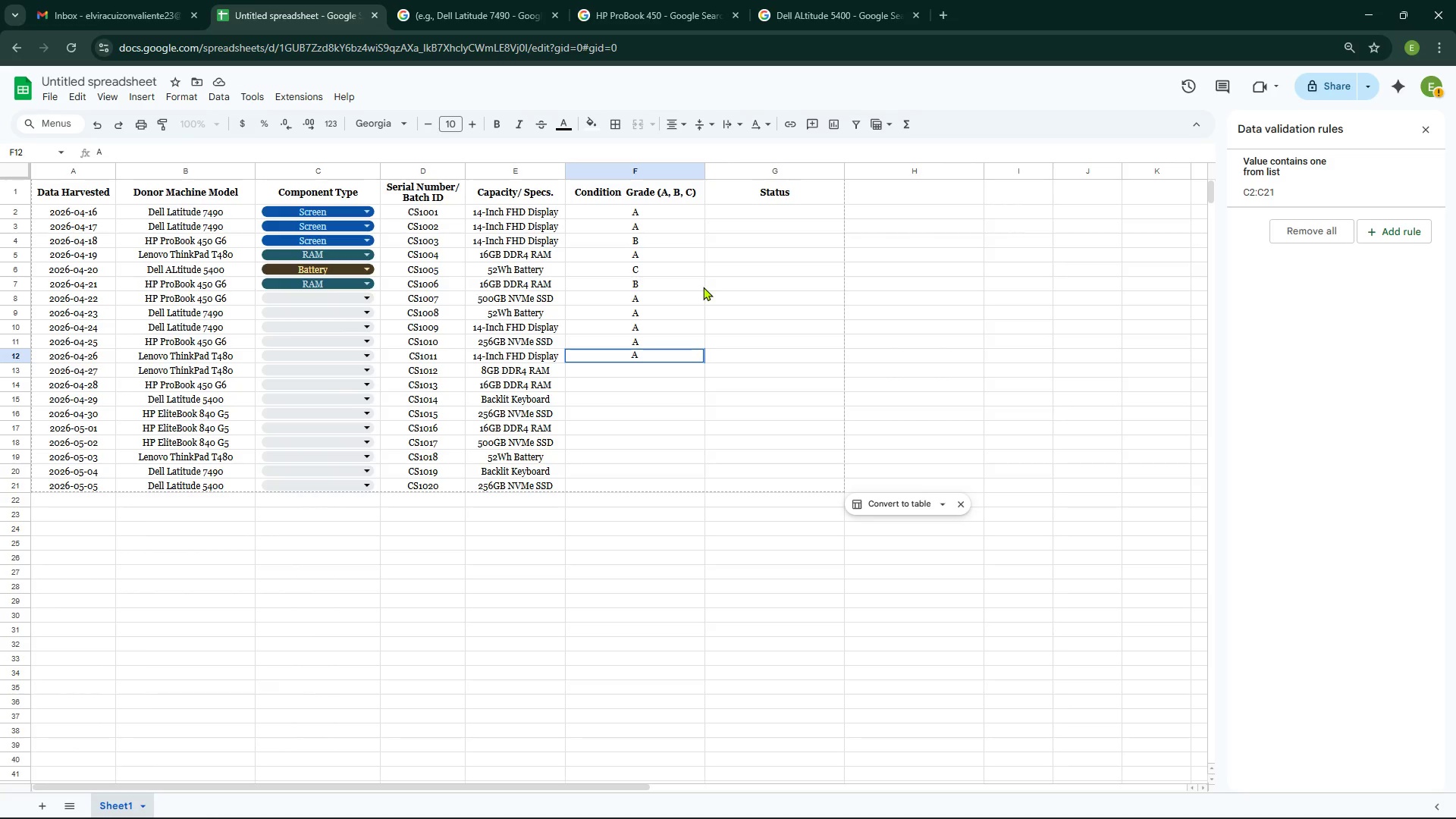 
wait(6.39)
 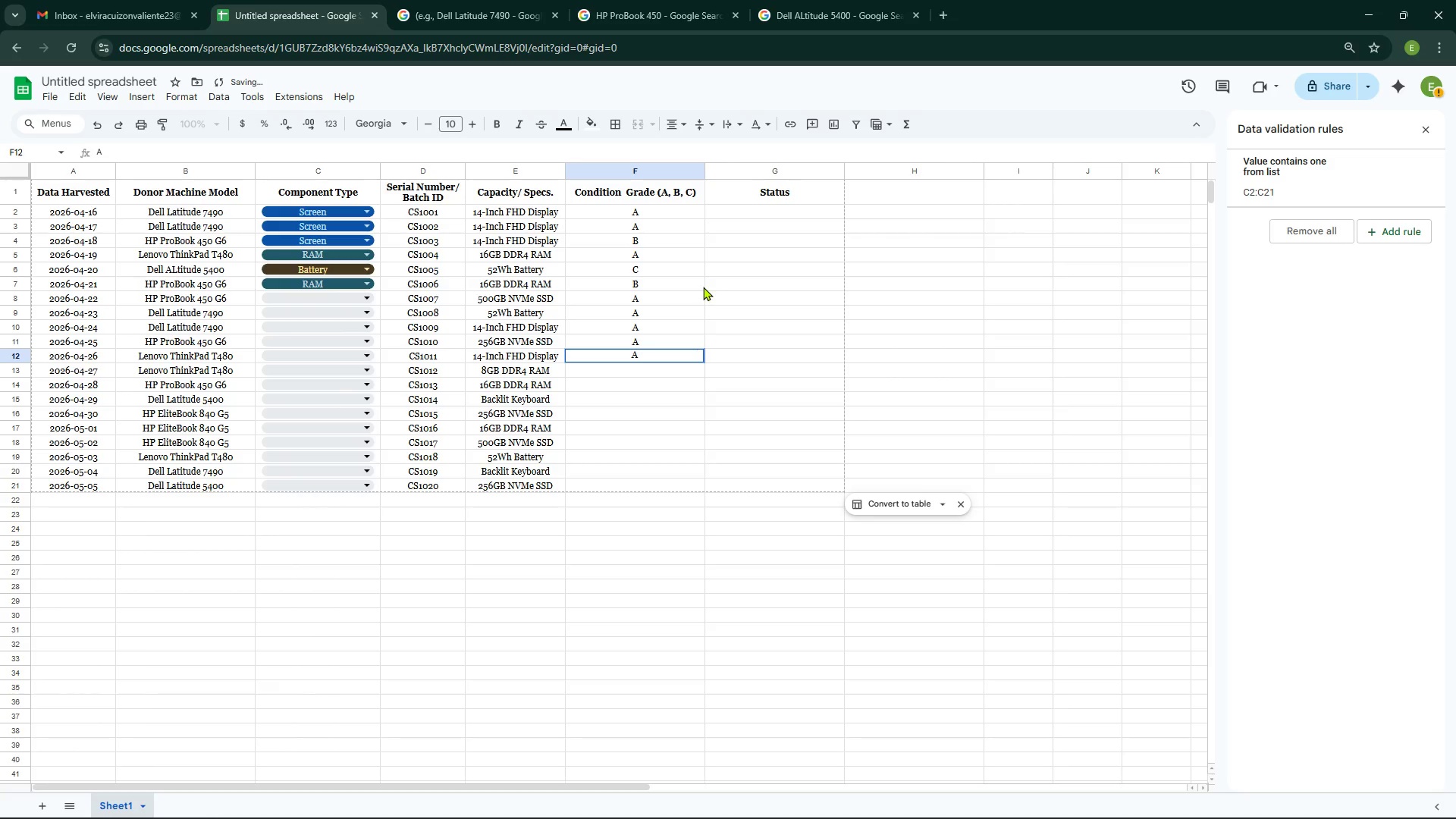 
key(Enter)
 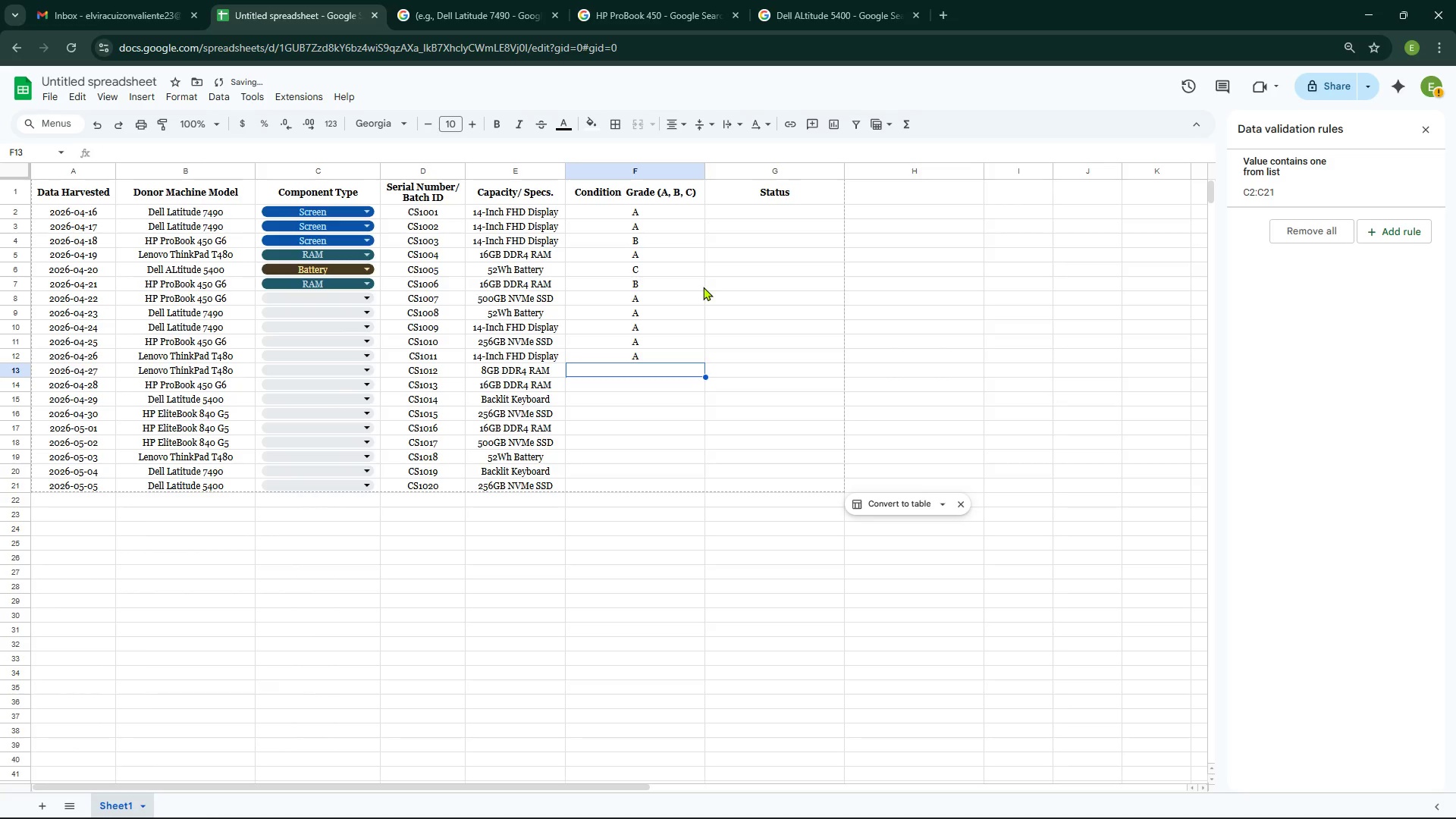 
key(C)
 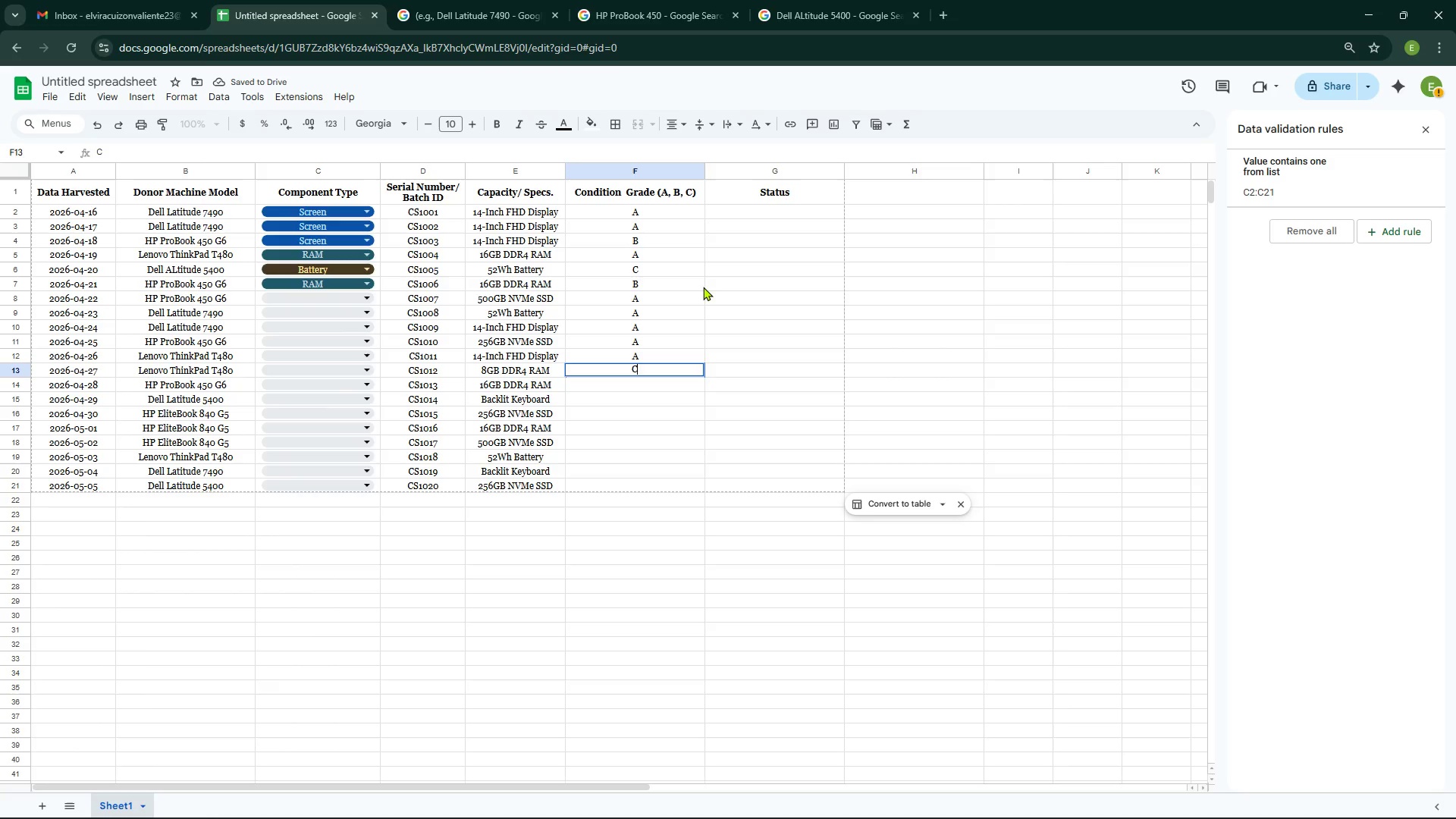 
key(Enter)
 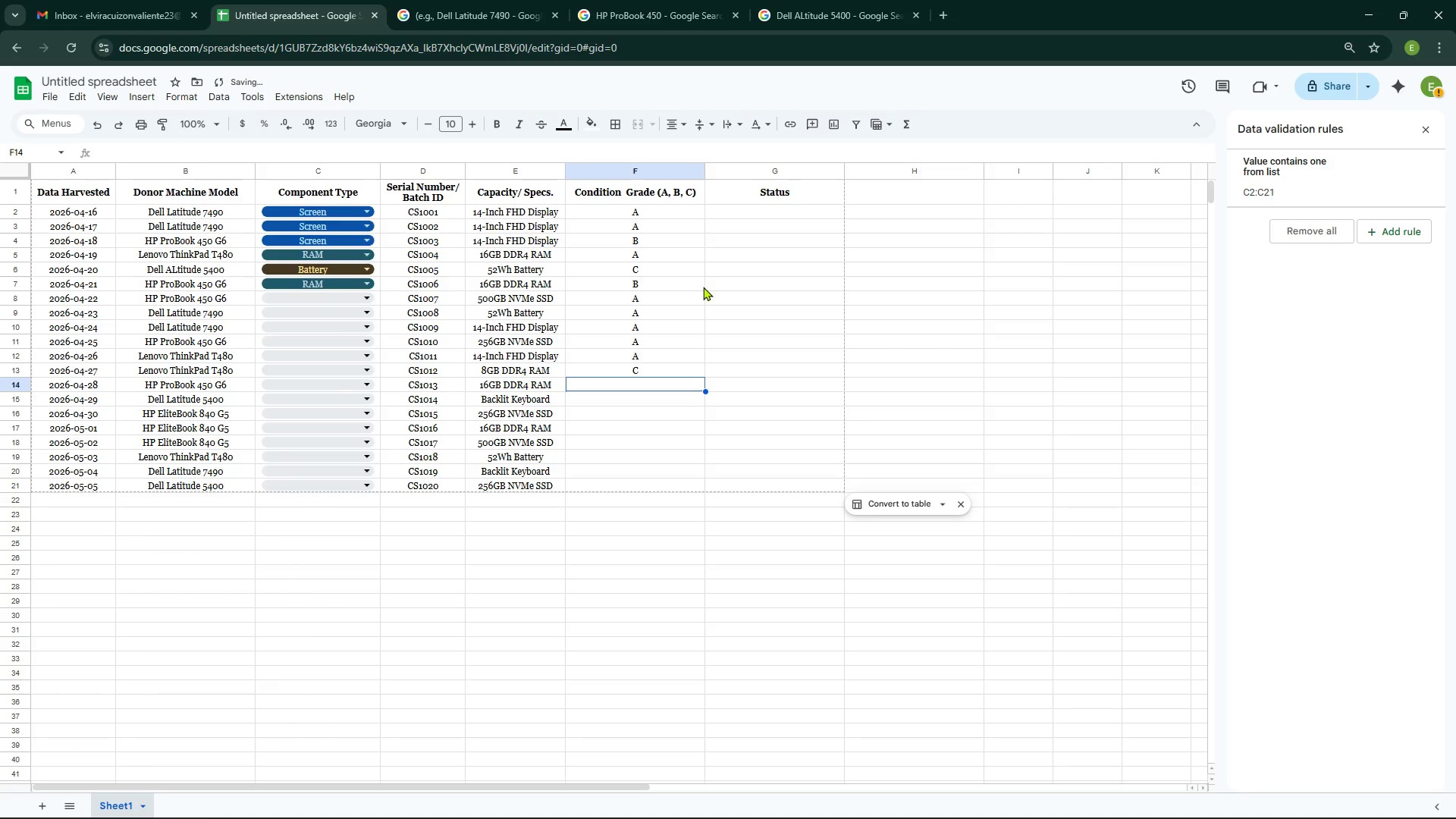 
key(A)
 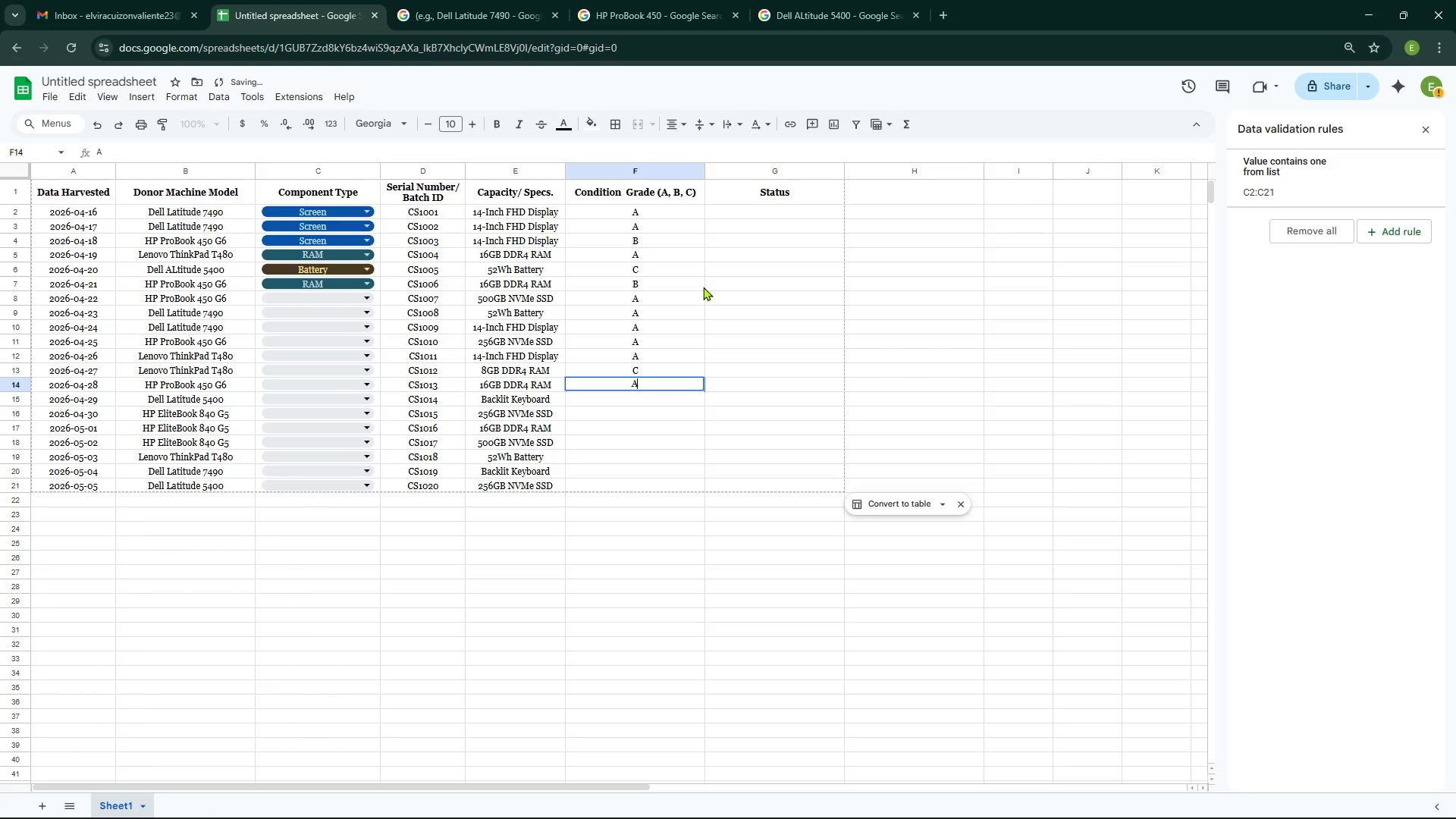 
key(Enter)
 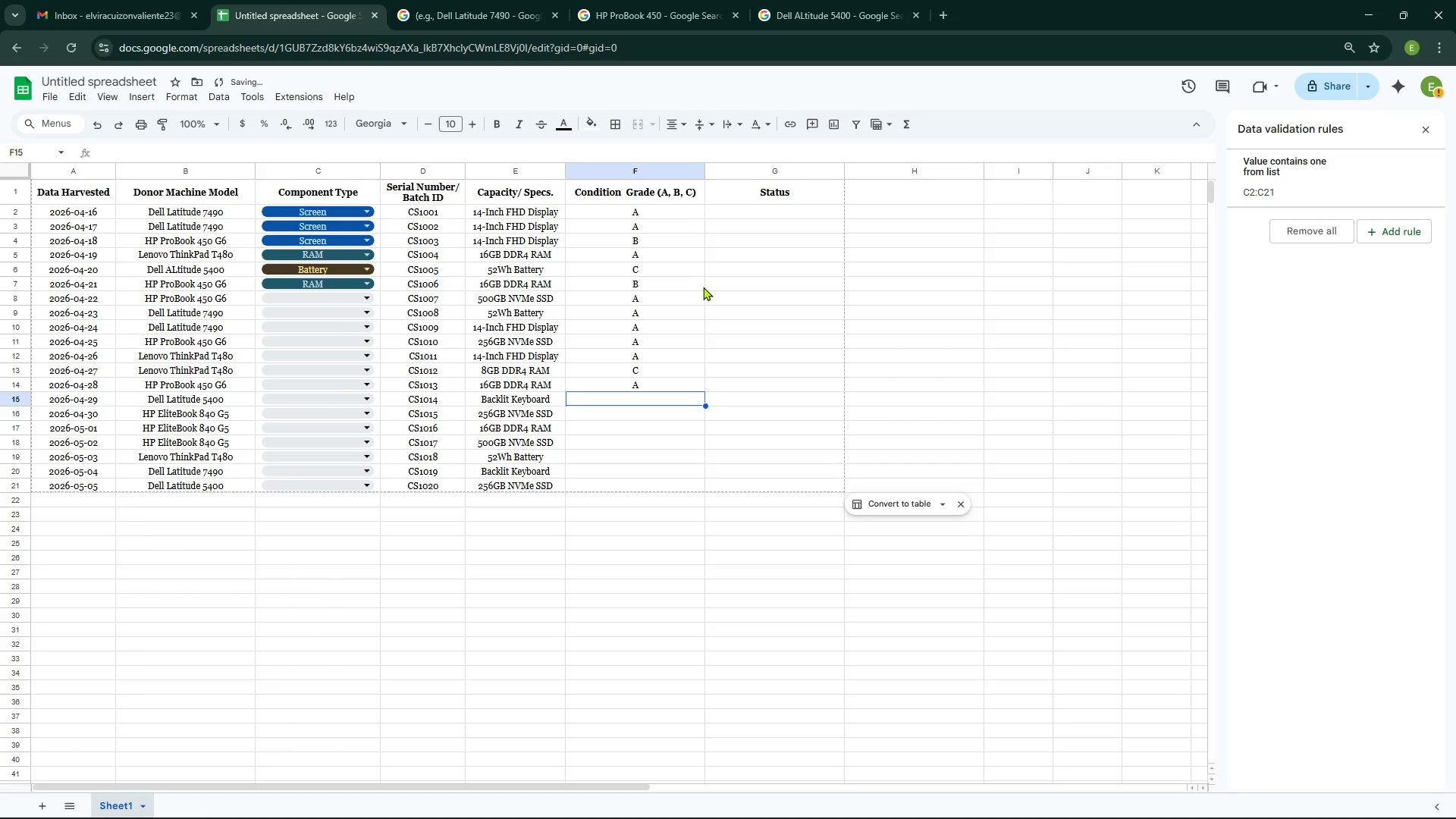 
key(B)
 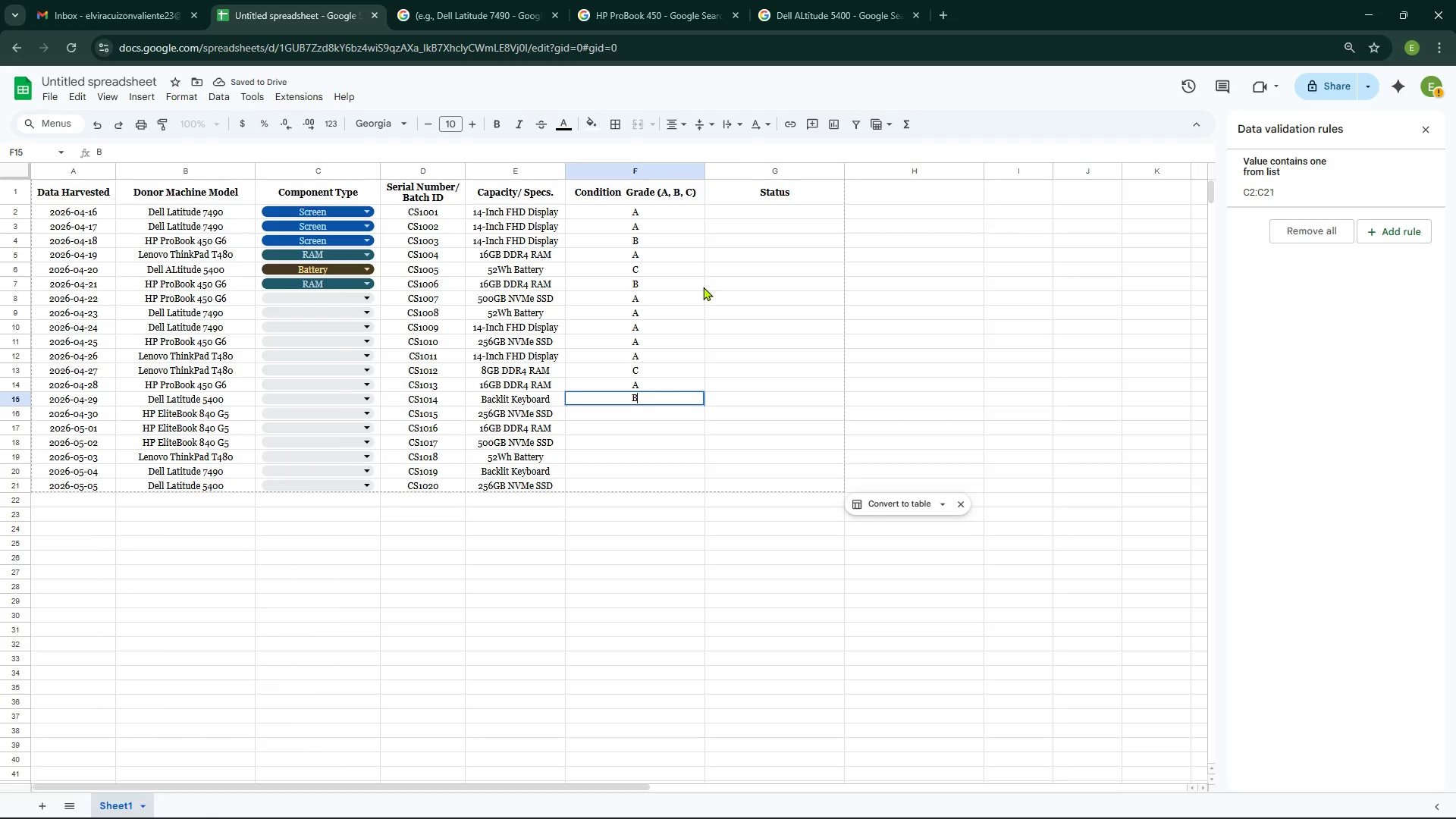 
wait(5.58)
 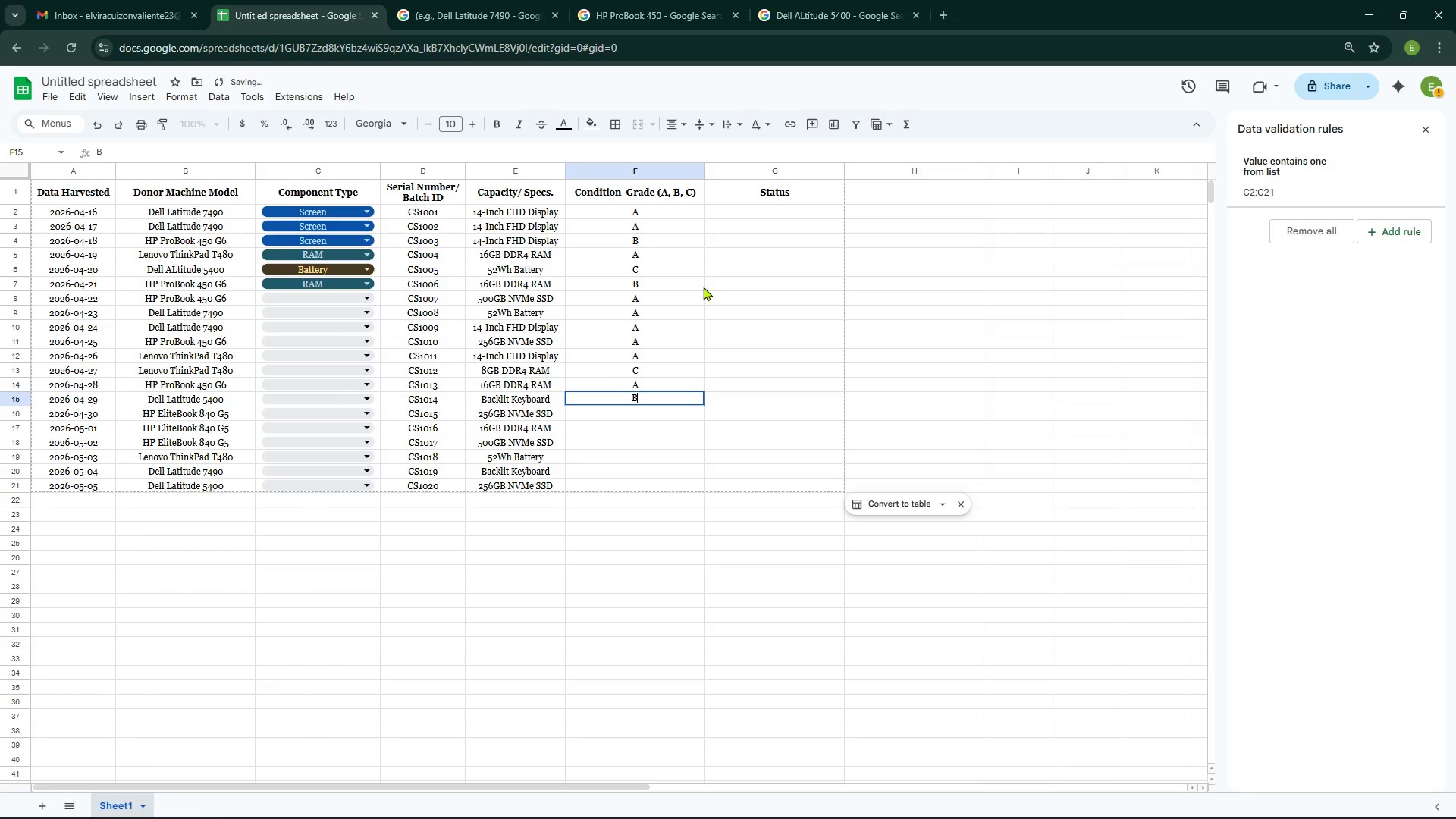 
key(Enter)
 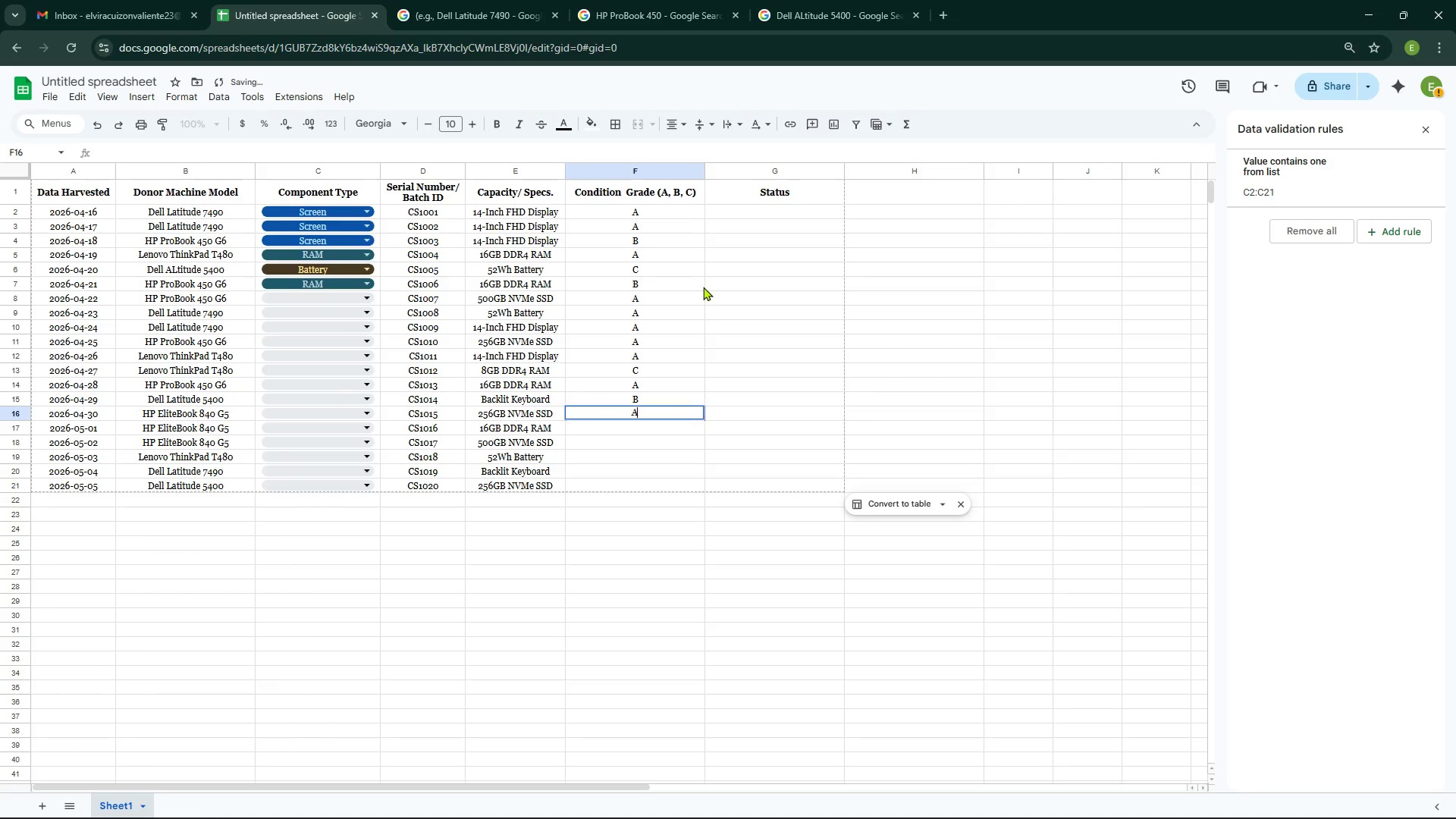 
key(A)
 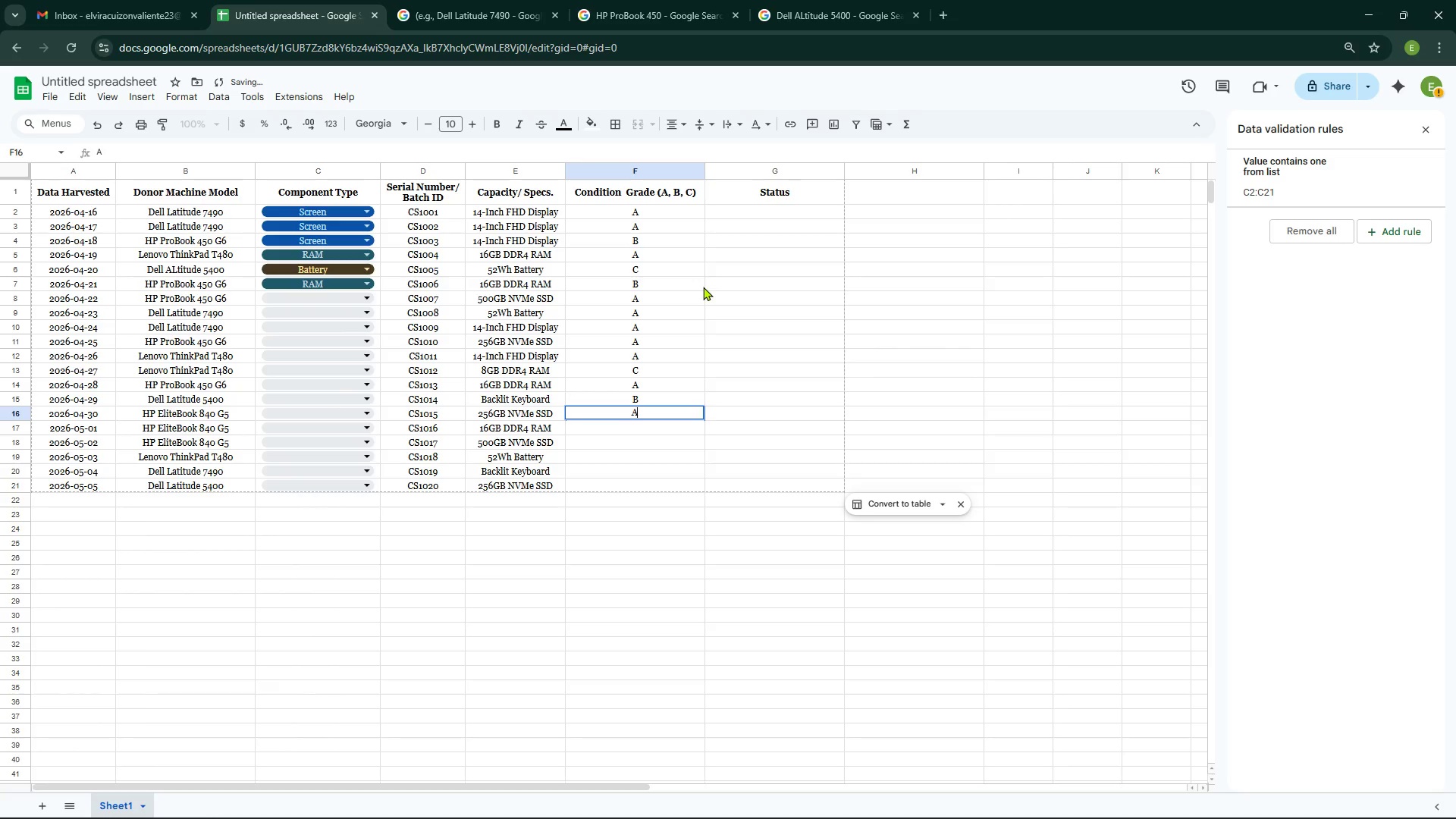 
key(Enter)
 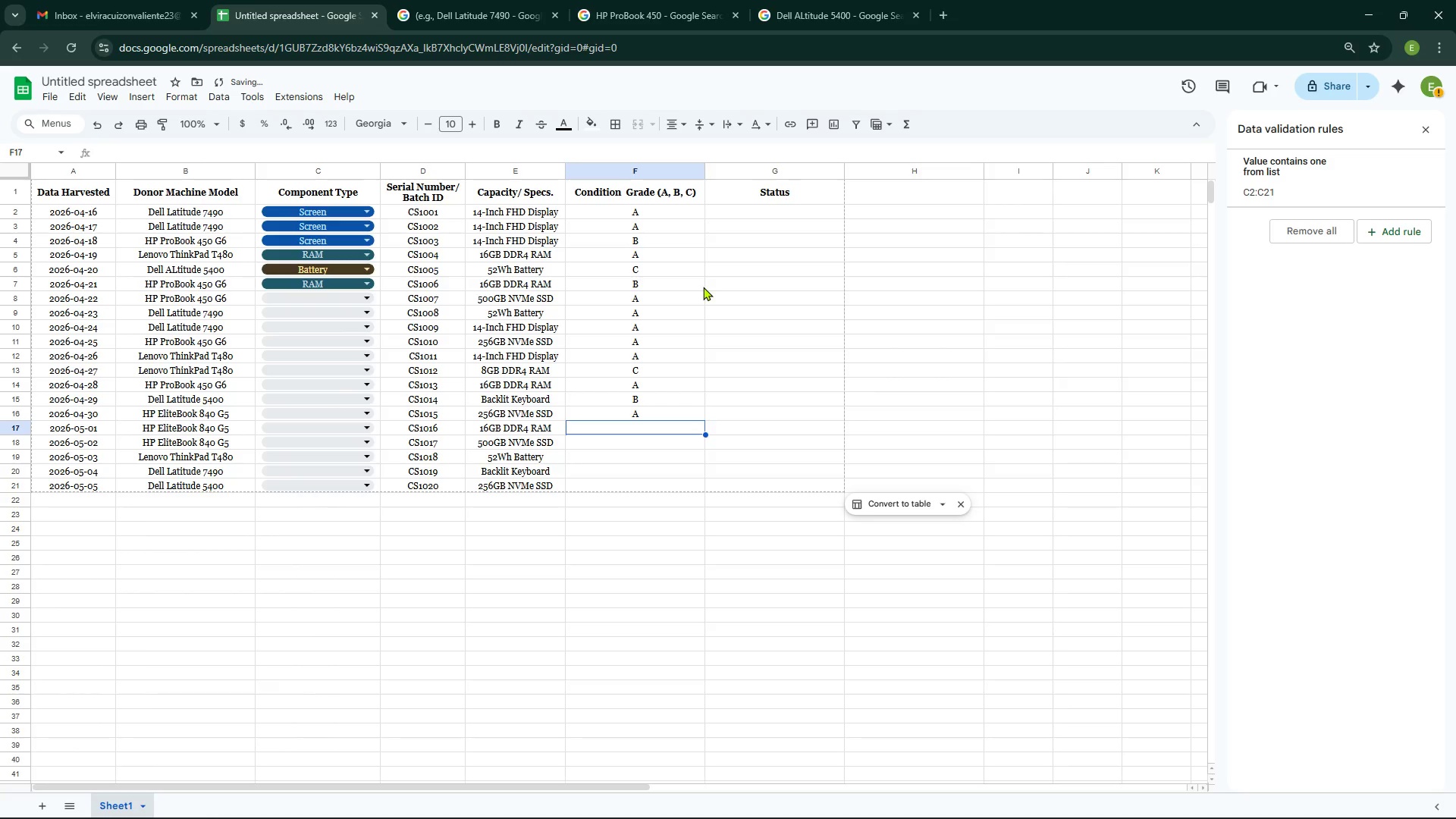 
key(A)
 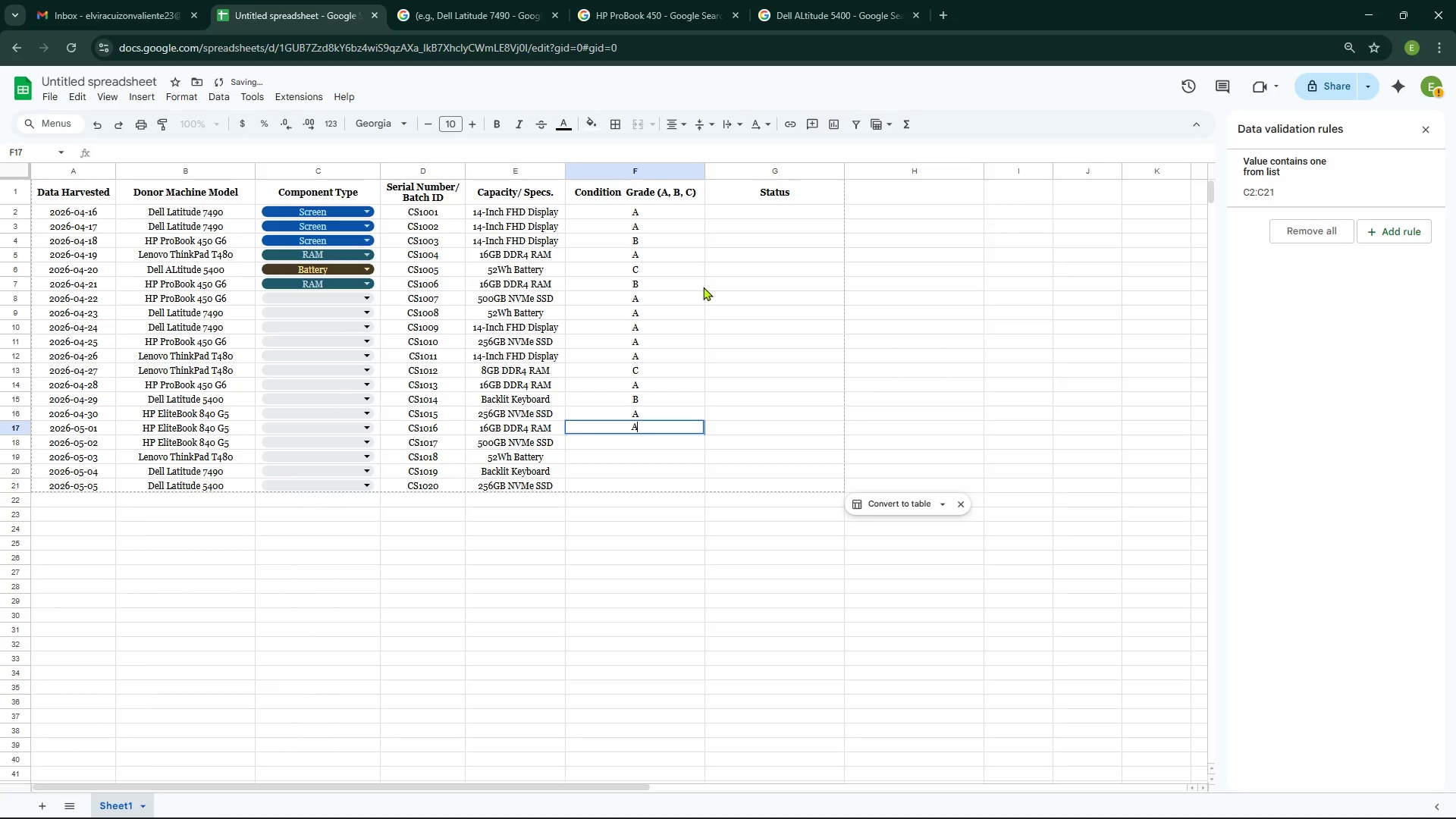 
key(Enter)
 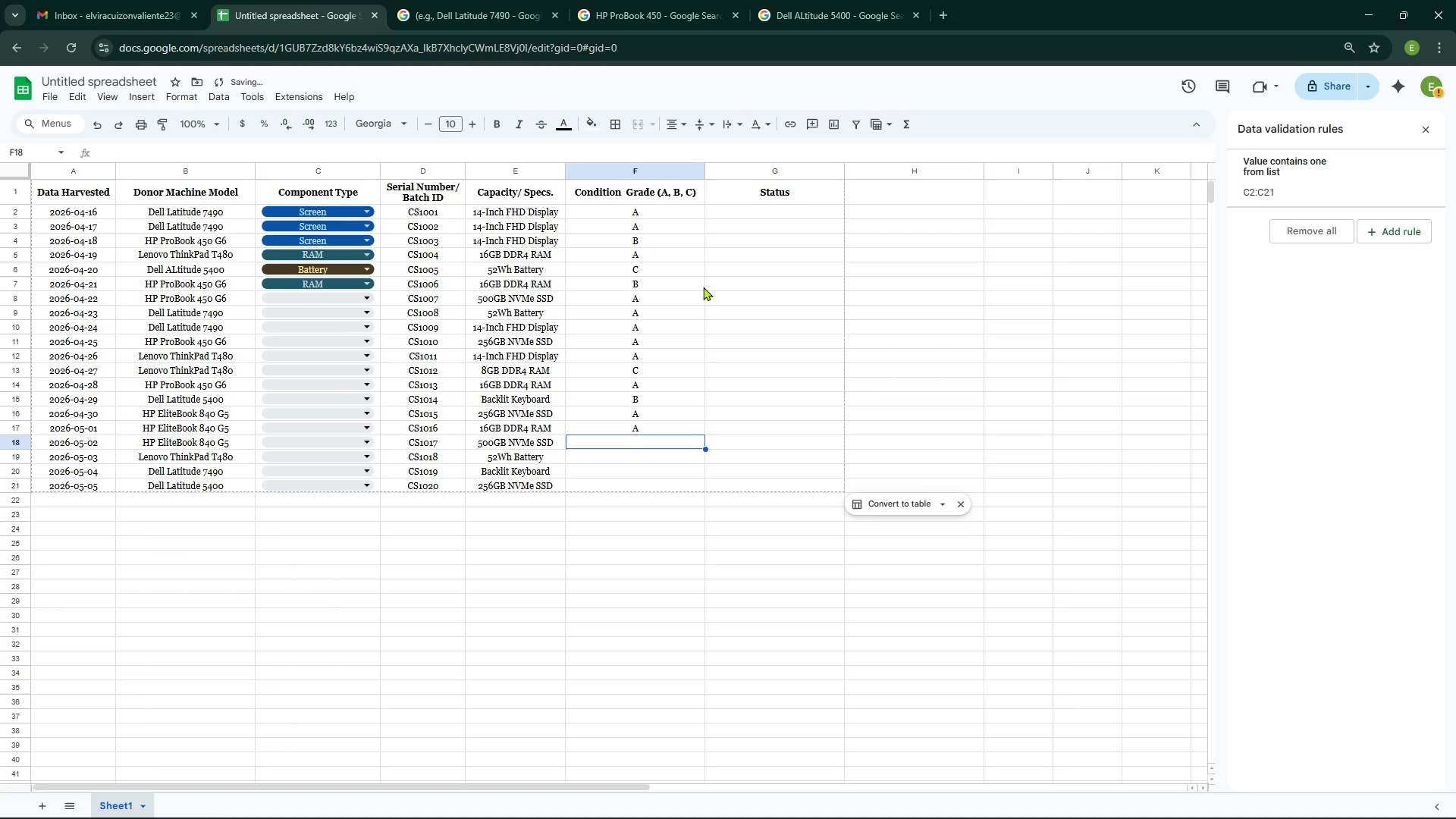 
key(A)
 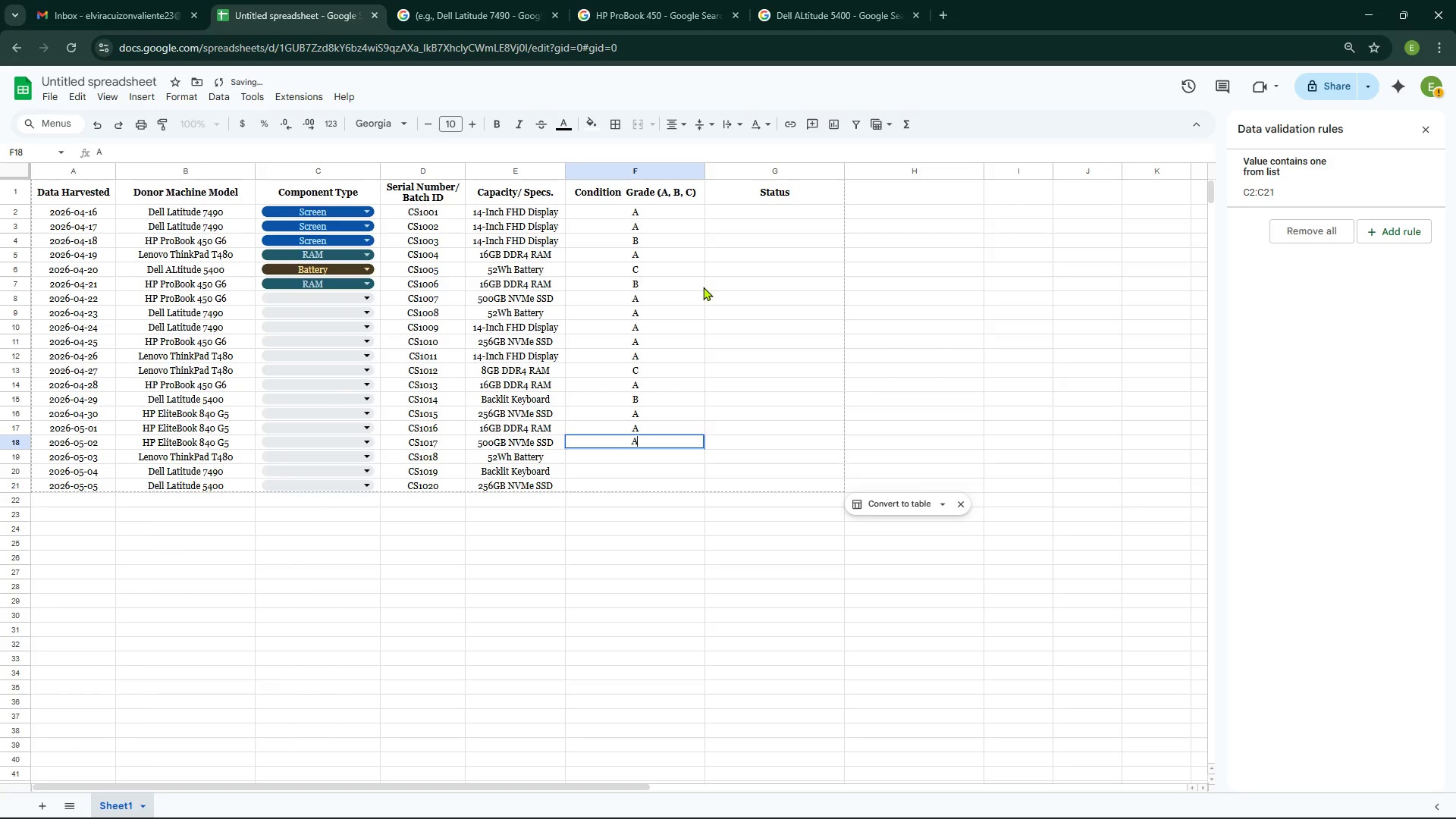 
key(Enter)
 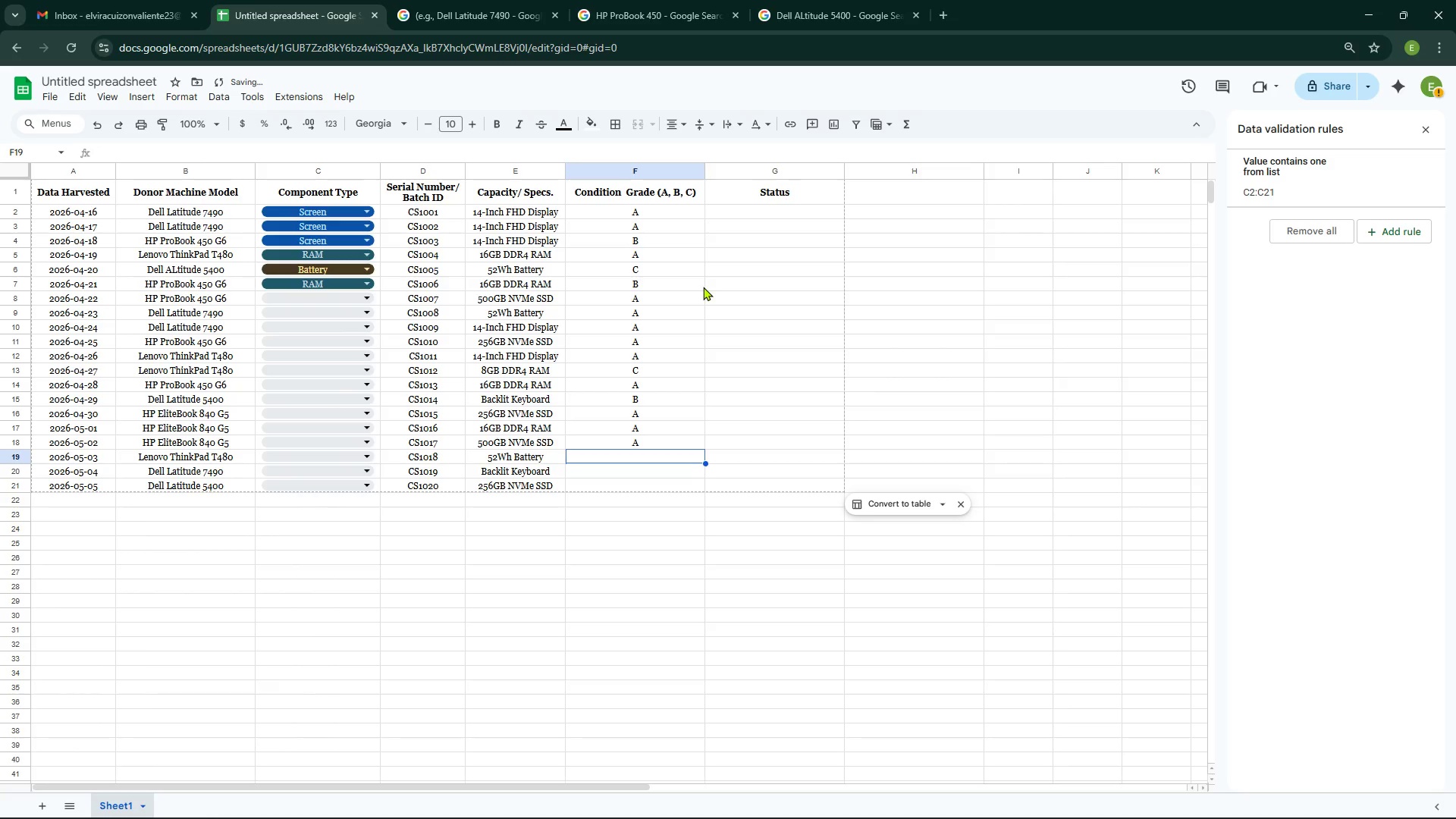 
key(A)
 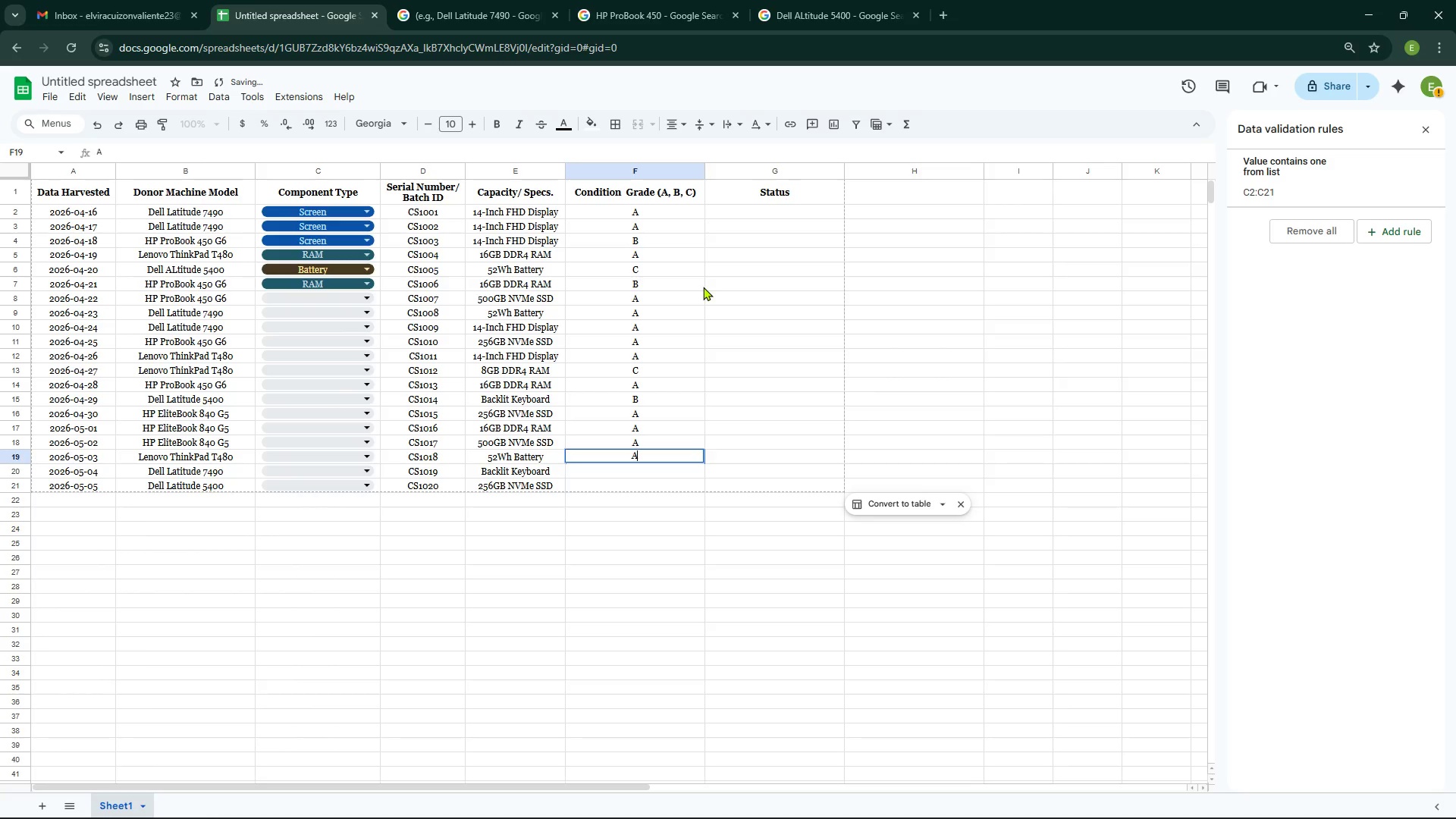 
key(Enter)
 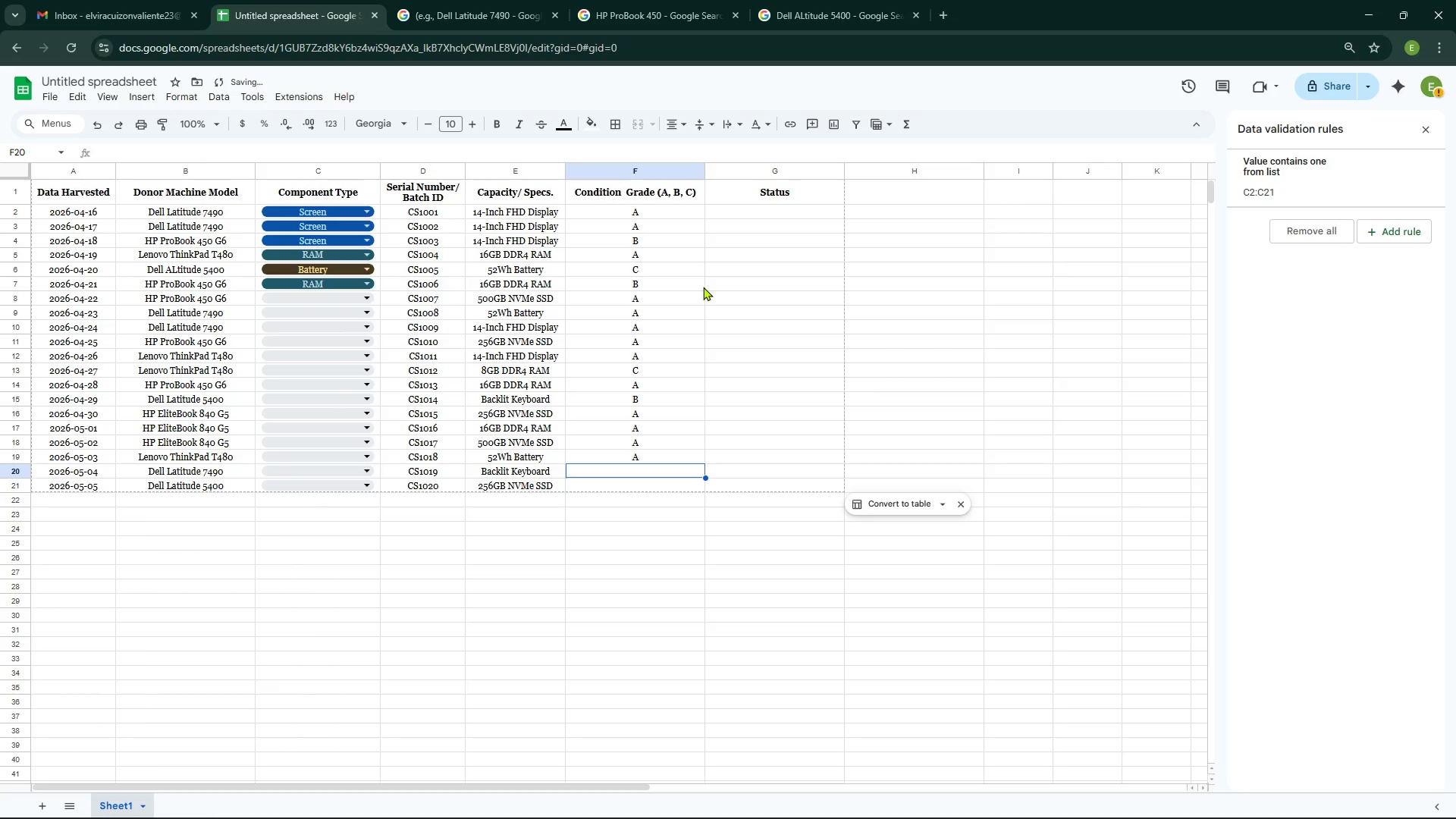 
key(C)
 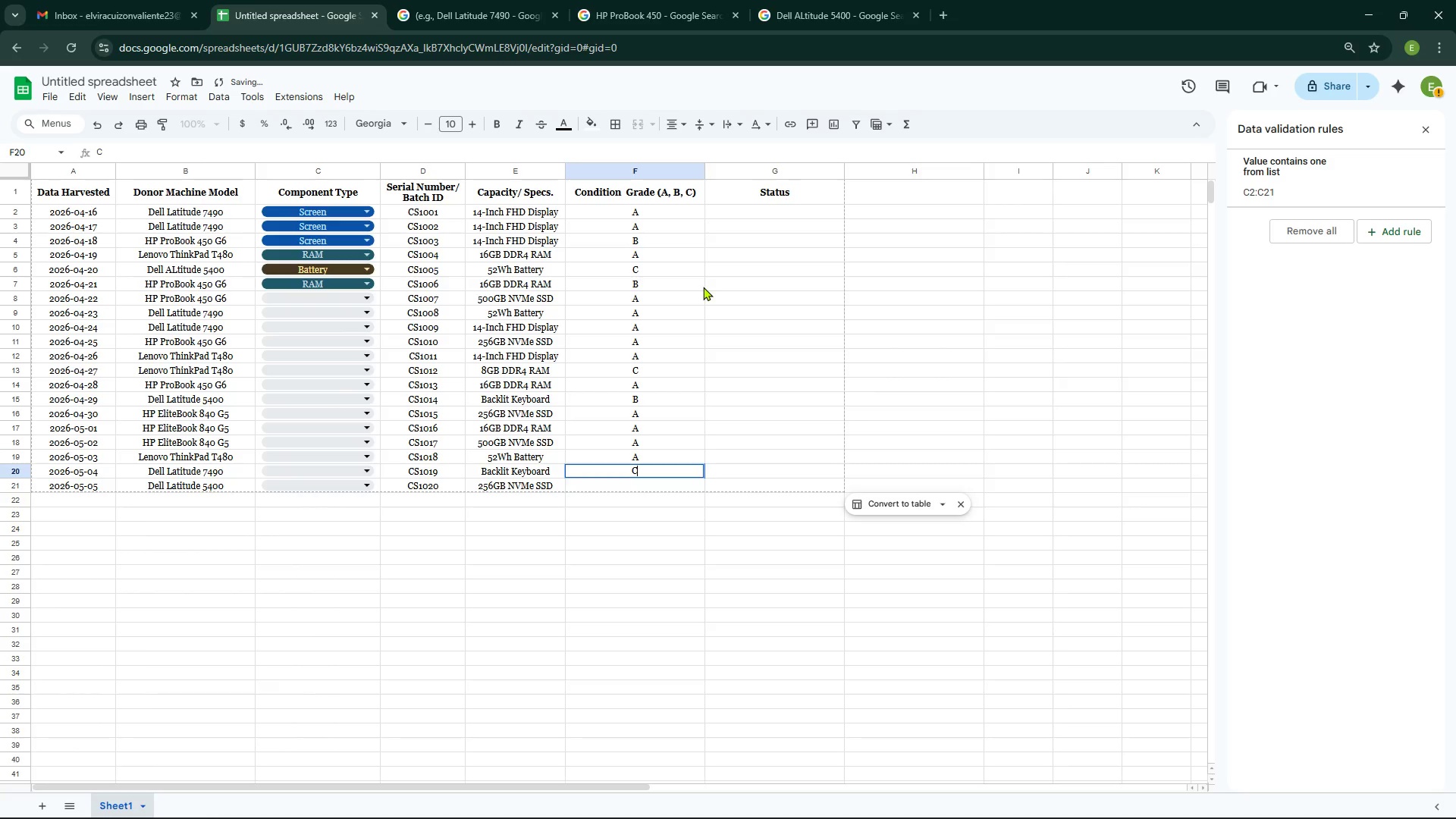 
key(Enter)
 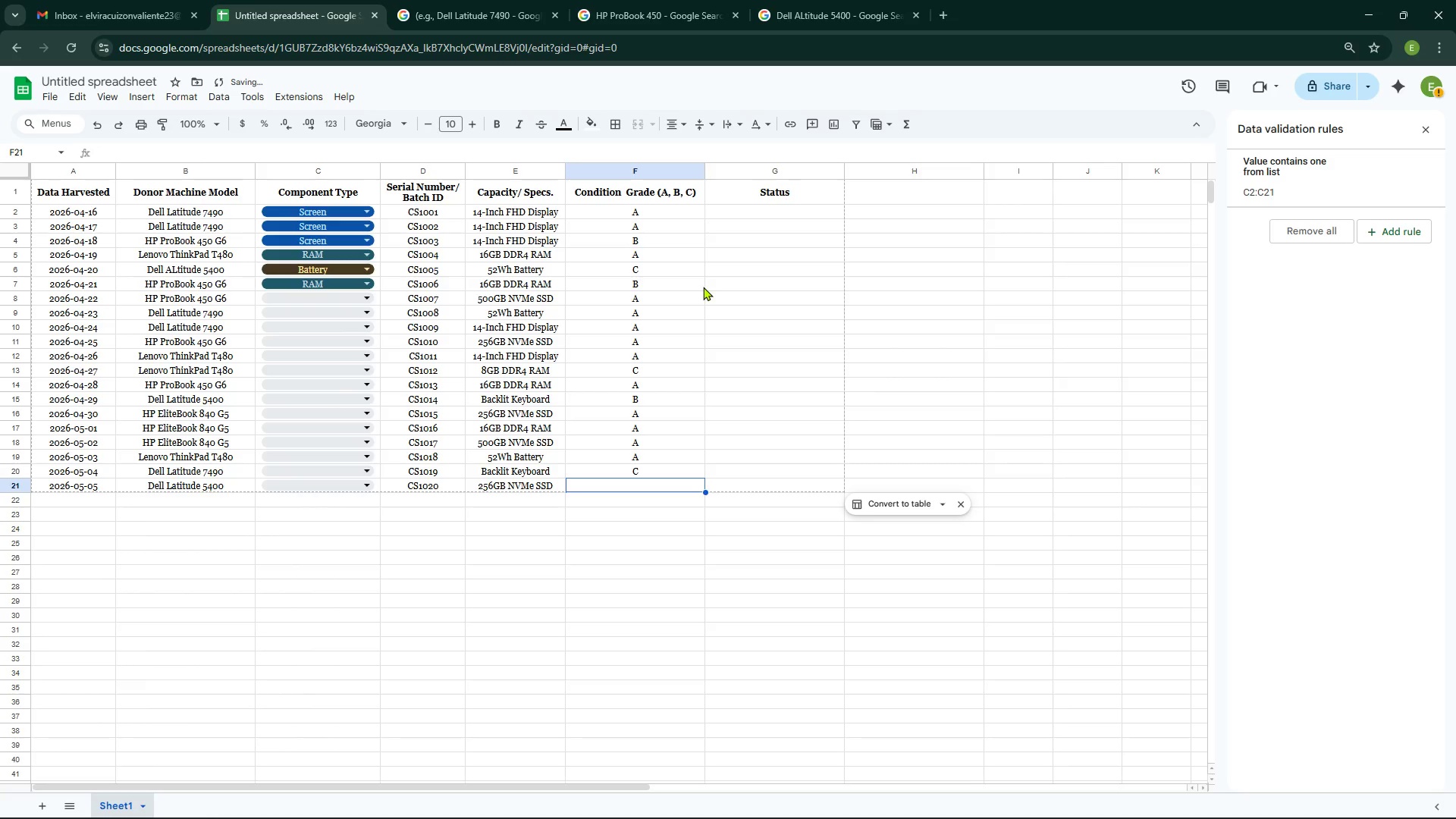 
key(B)
 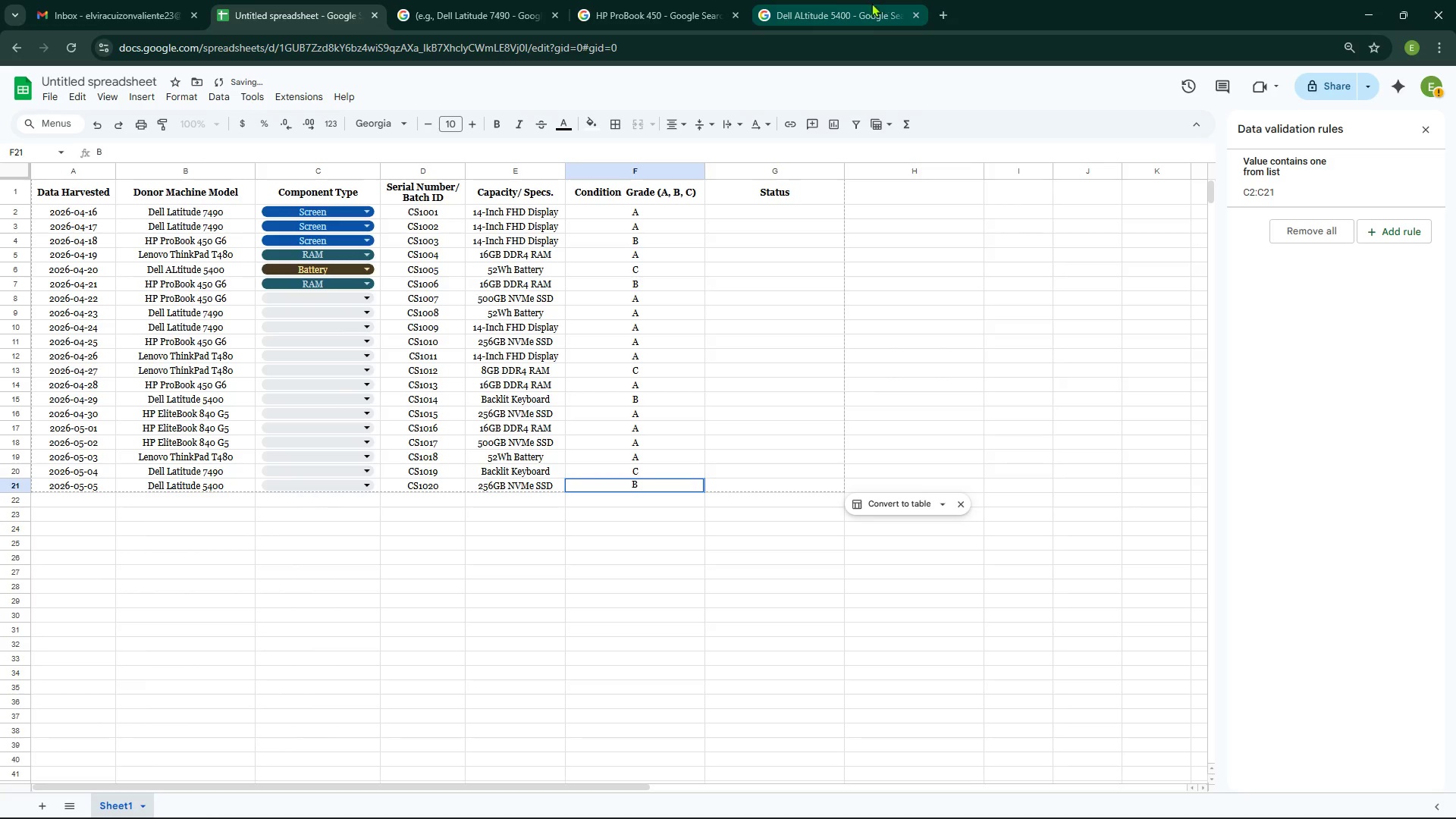 
left_click([781, 242])
 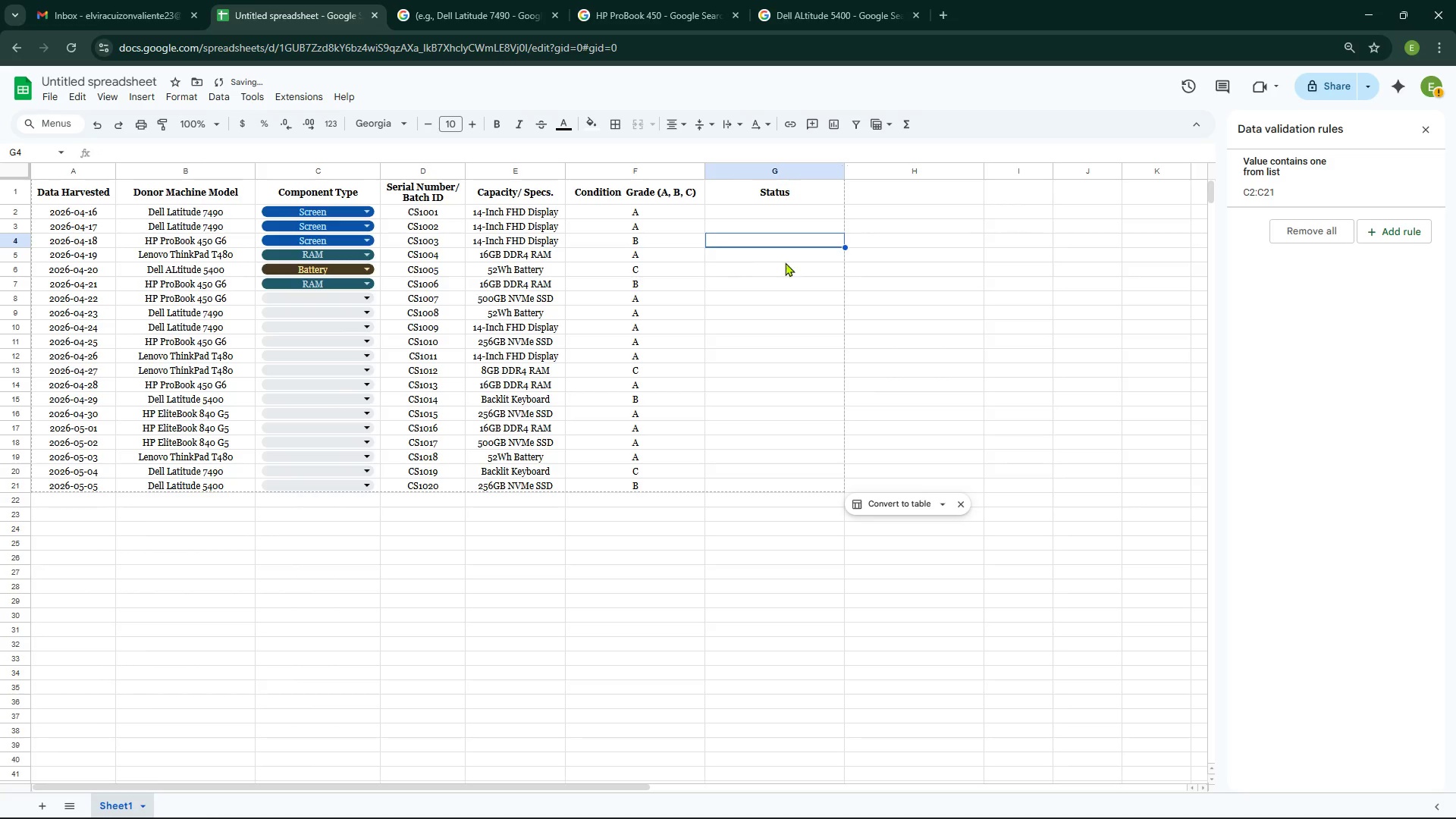 
left_click([780, 215])
 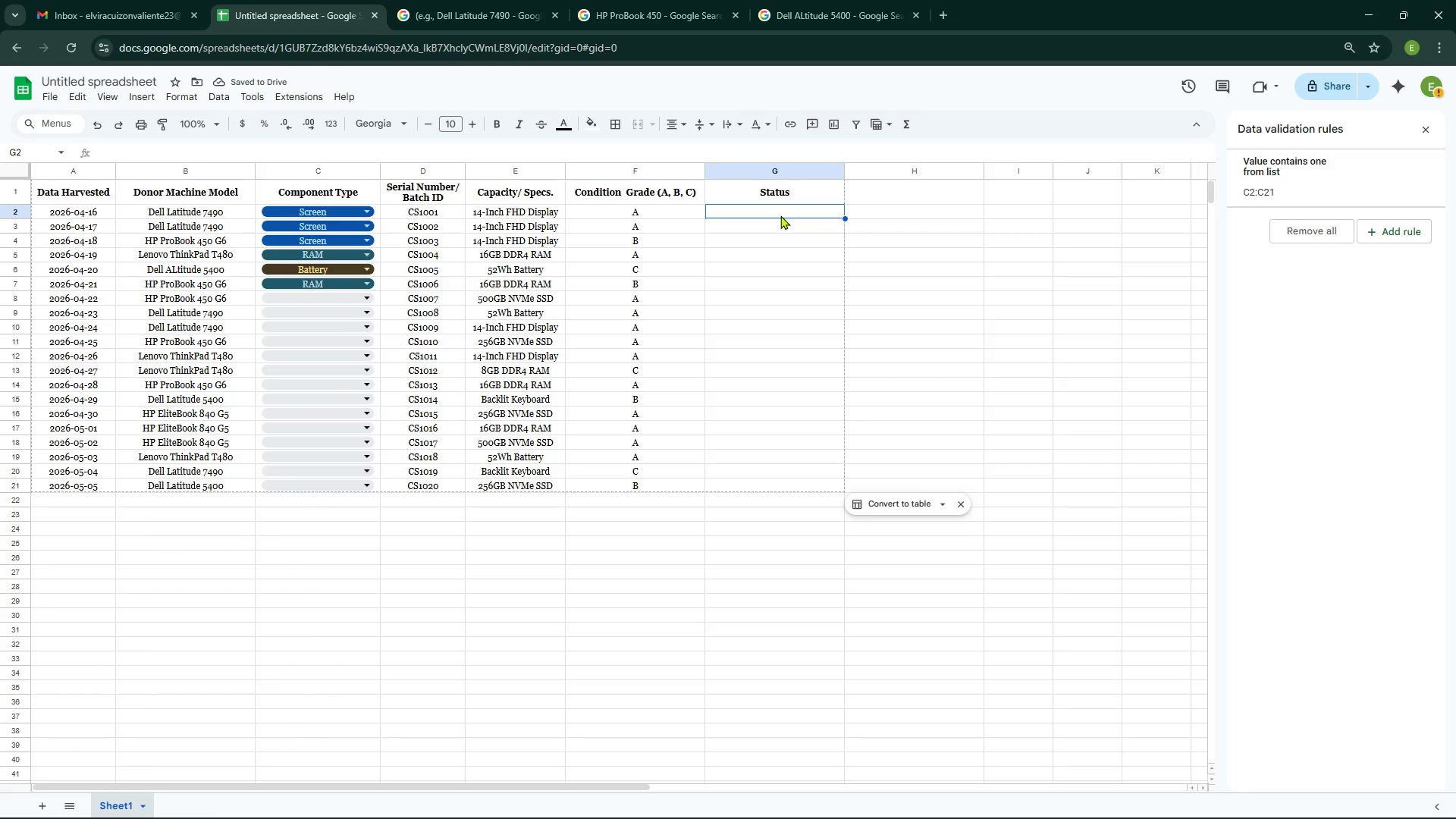 
left_click_drag(start_coordinate=[780, 215], to_coordinate=[835, 485])
 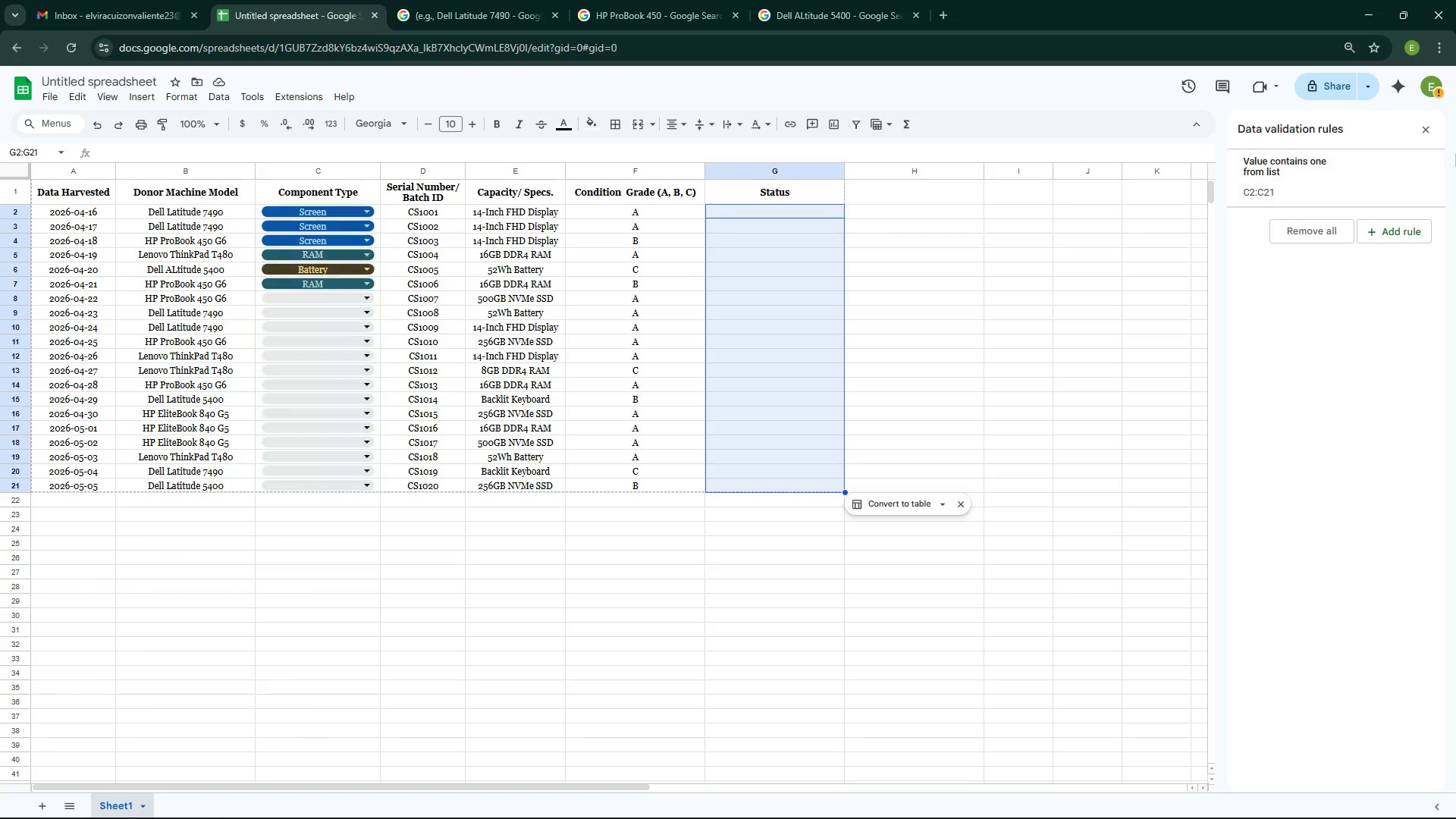 
key(Alt+AltLeft)
 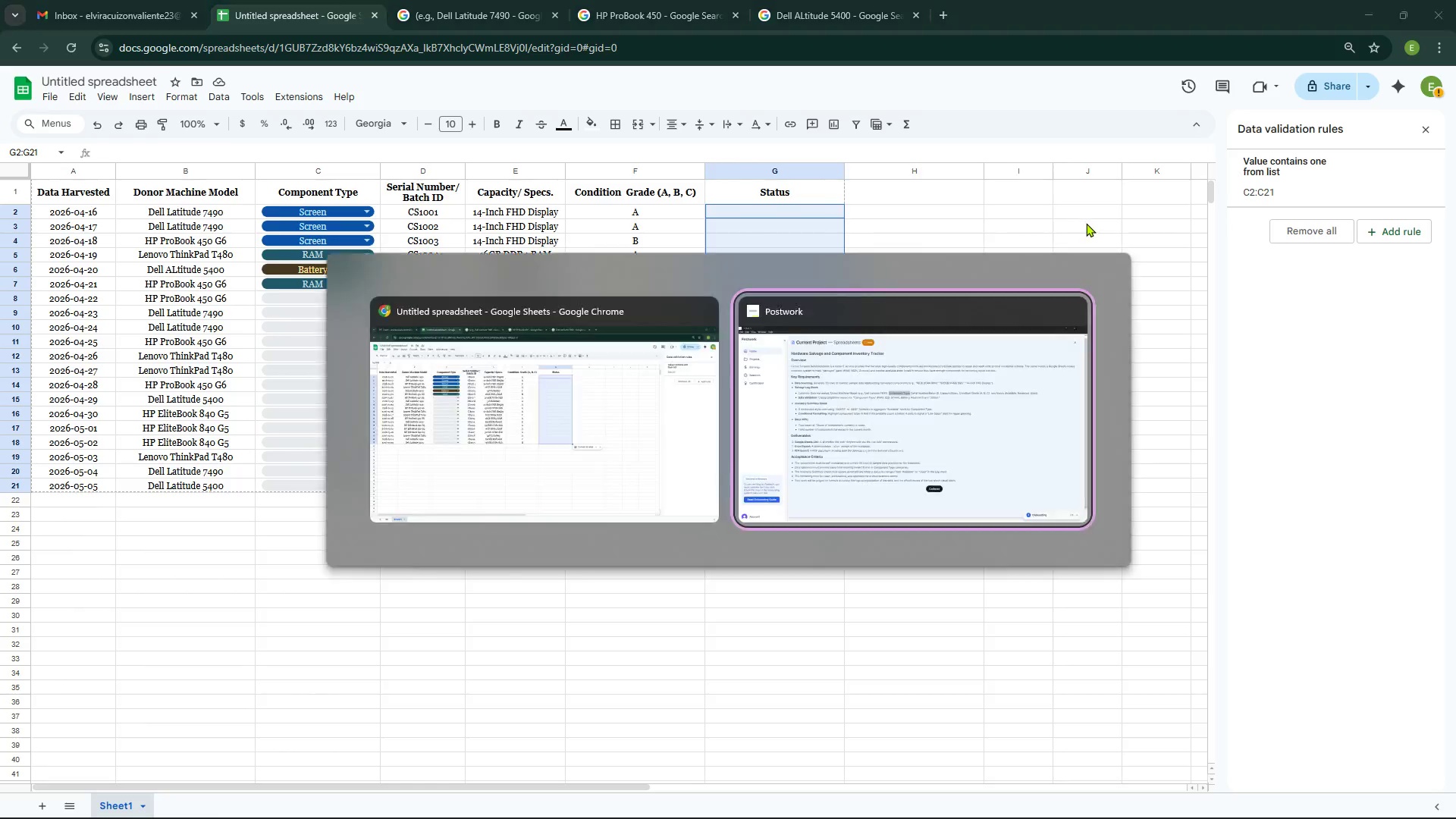 
key(Alt+Tab)